 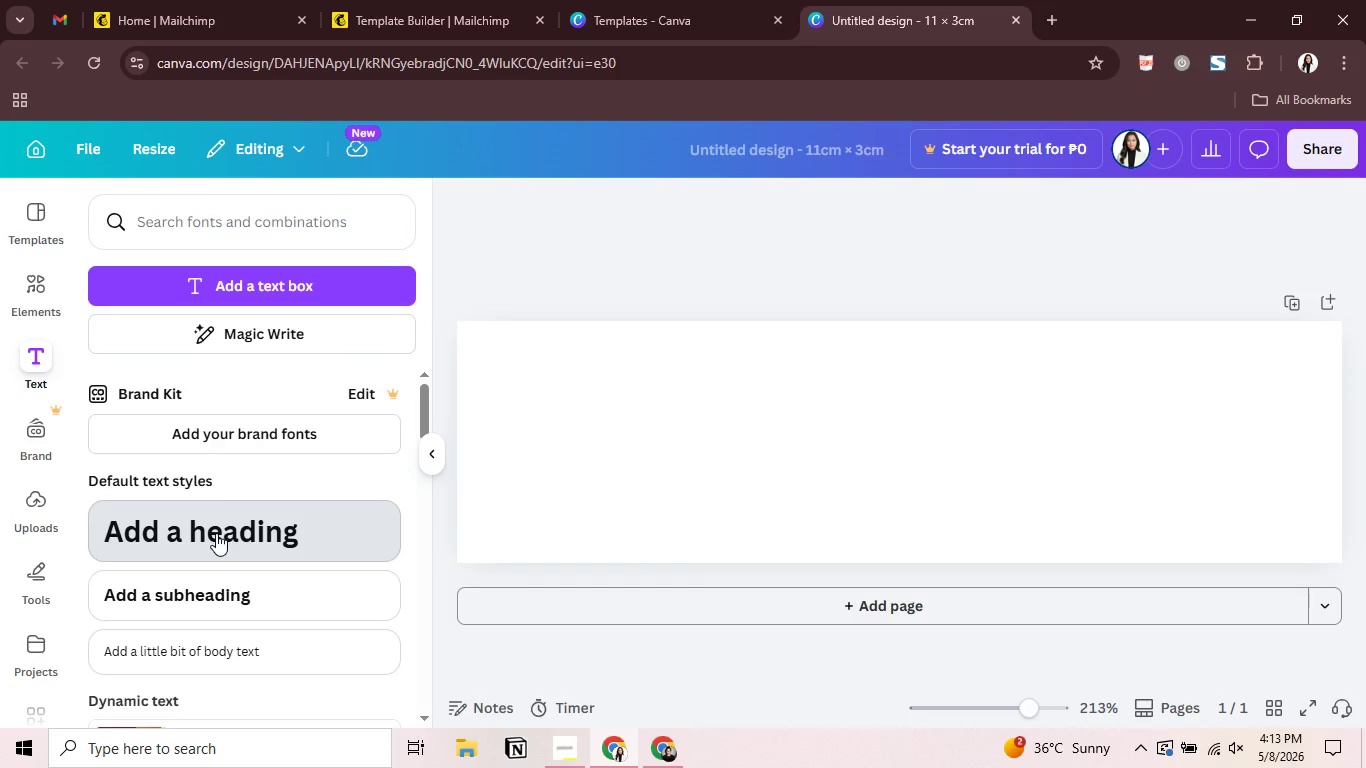 
key(Control+V)
 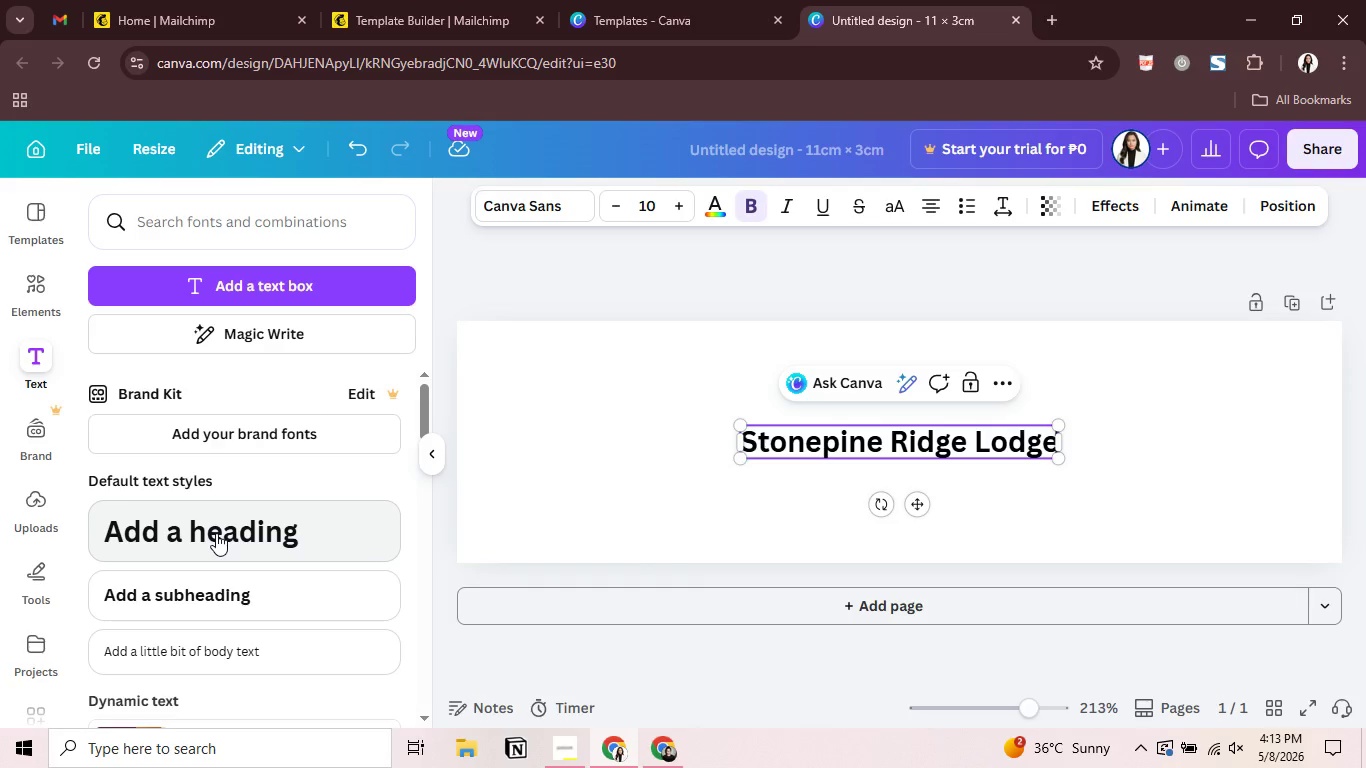 
left_click([574, 403])
 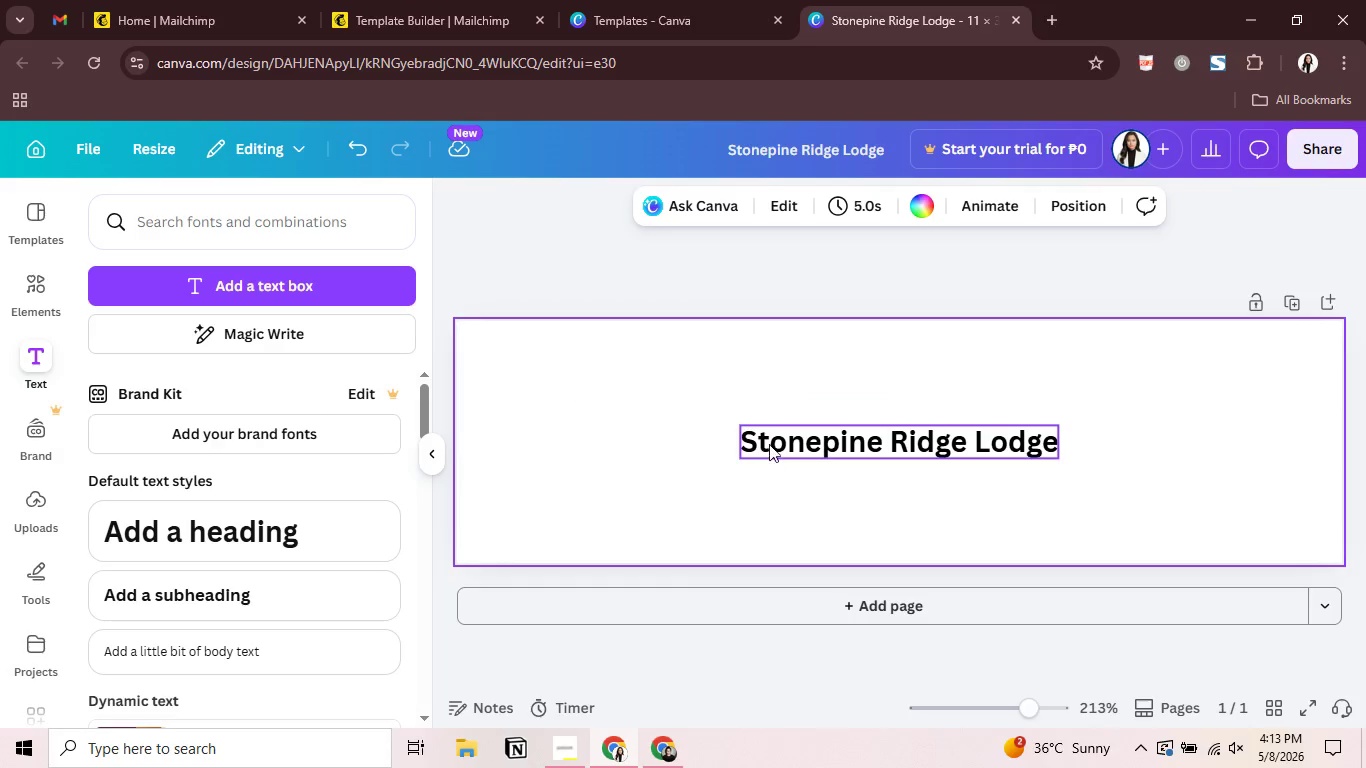 
left_click([769, 444])
 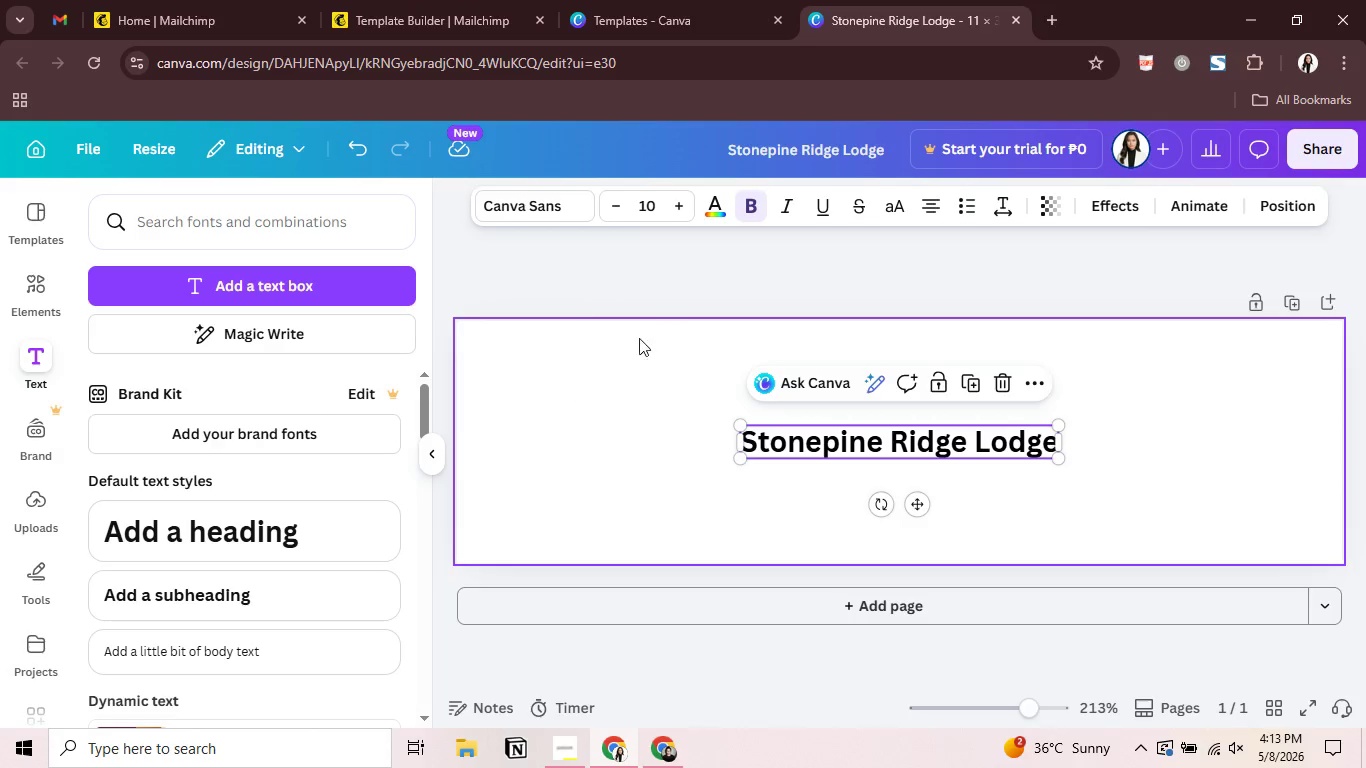 
left_click([565, 212])
 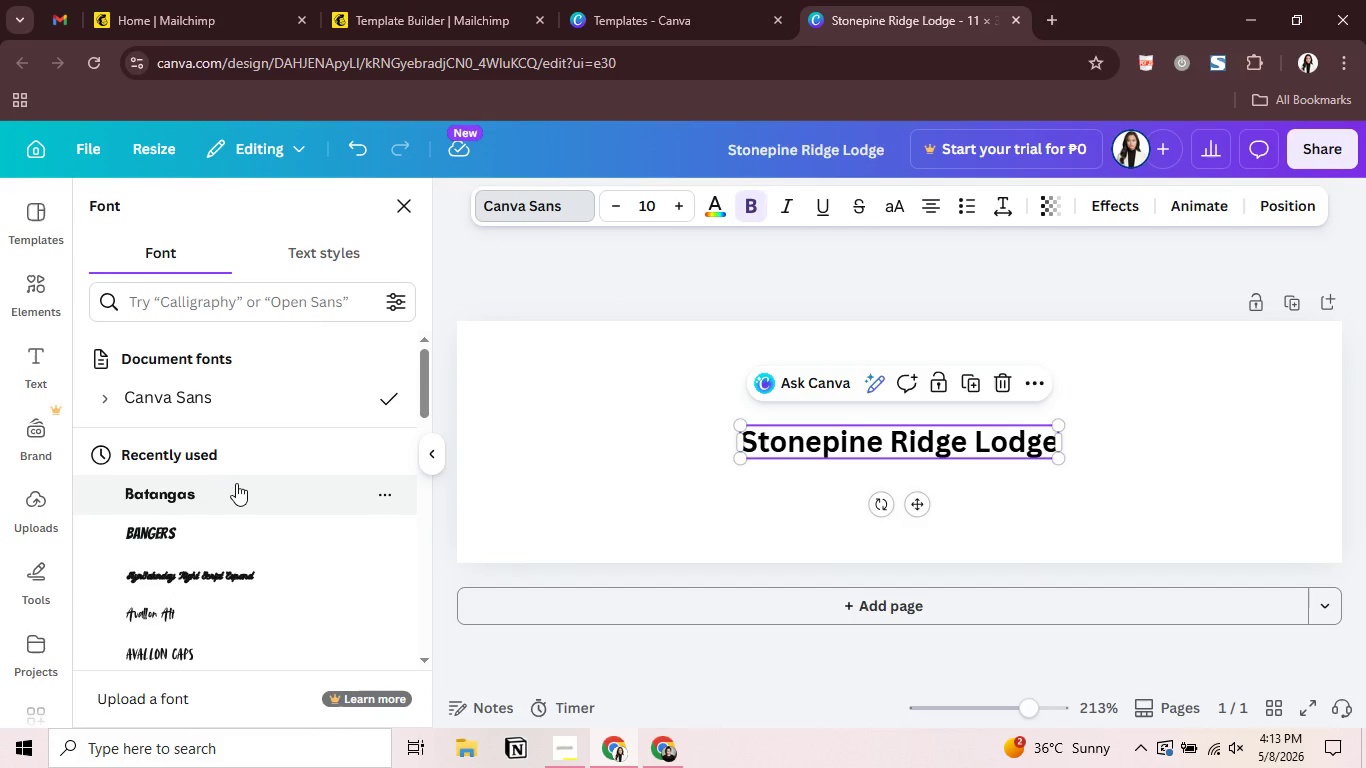 
scroll: coordinate [238, 484], scroll_direction: down, amount: 1.0
 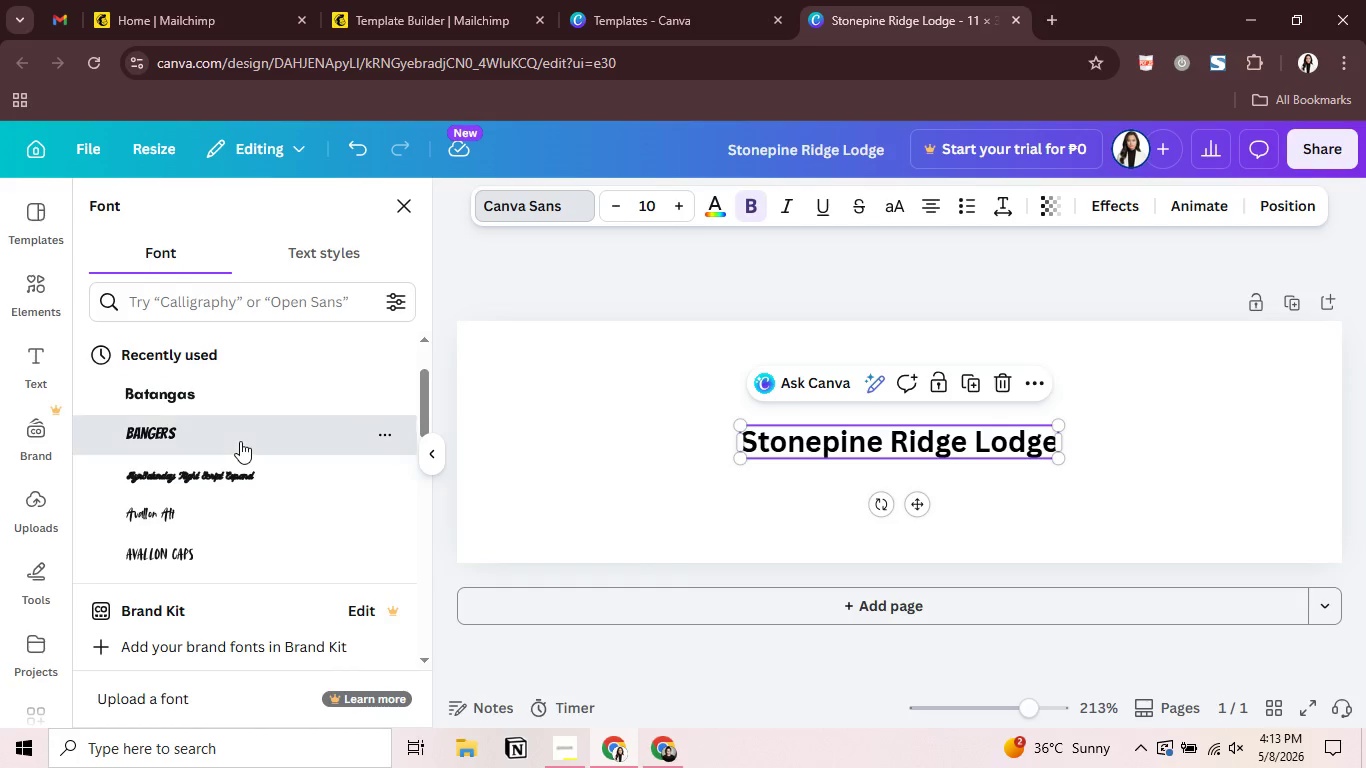 
left_click([240, 441])
 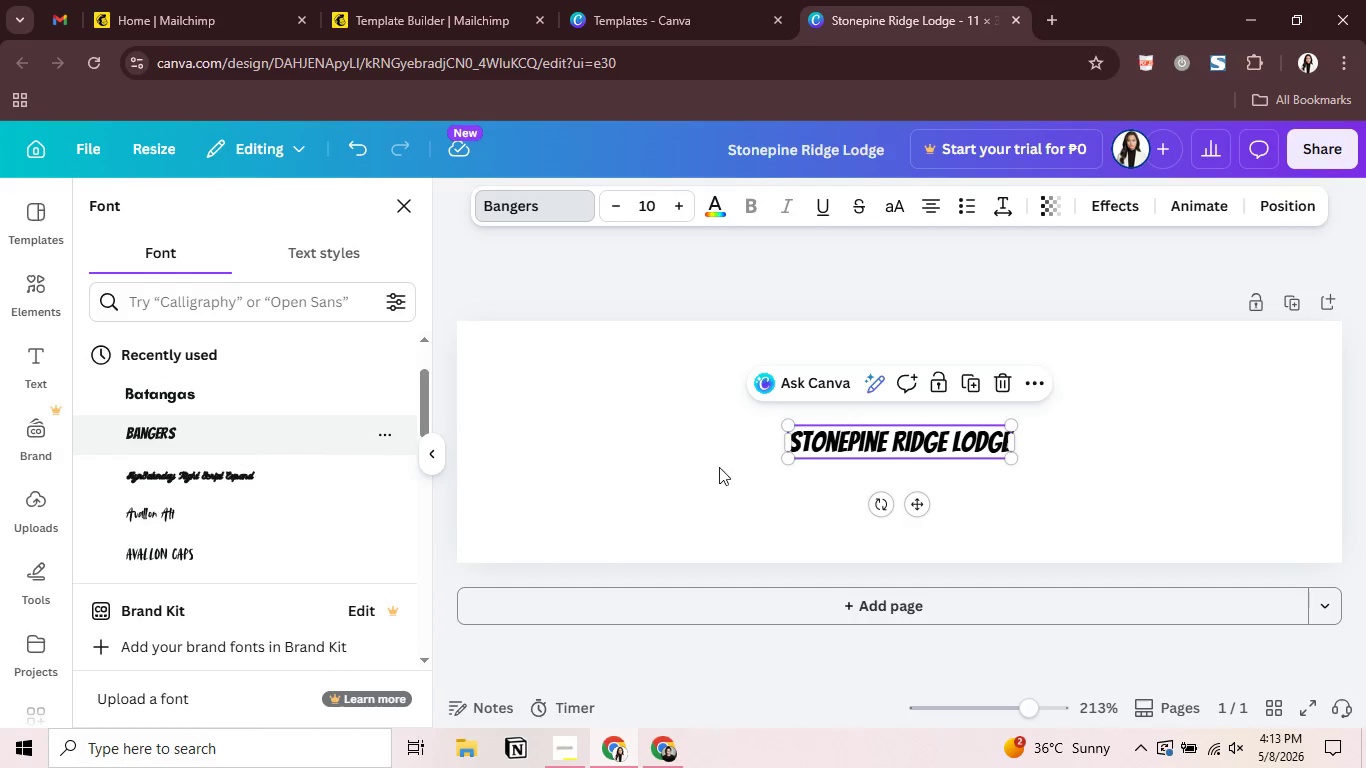 
left_click_drag(start_coordinate=[785, 453], to_coordinate=[605, 496])
 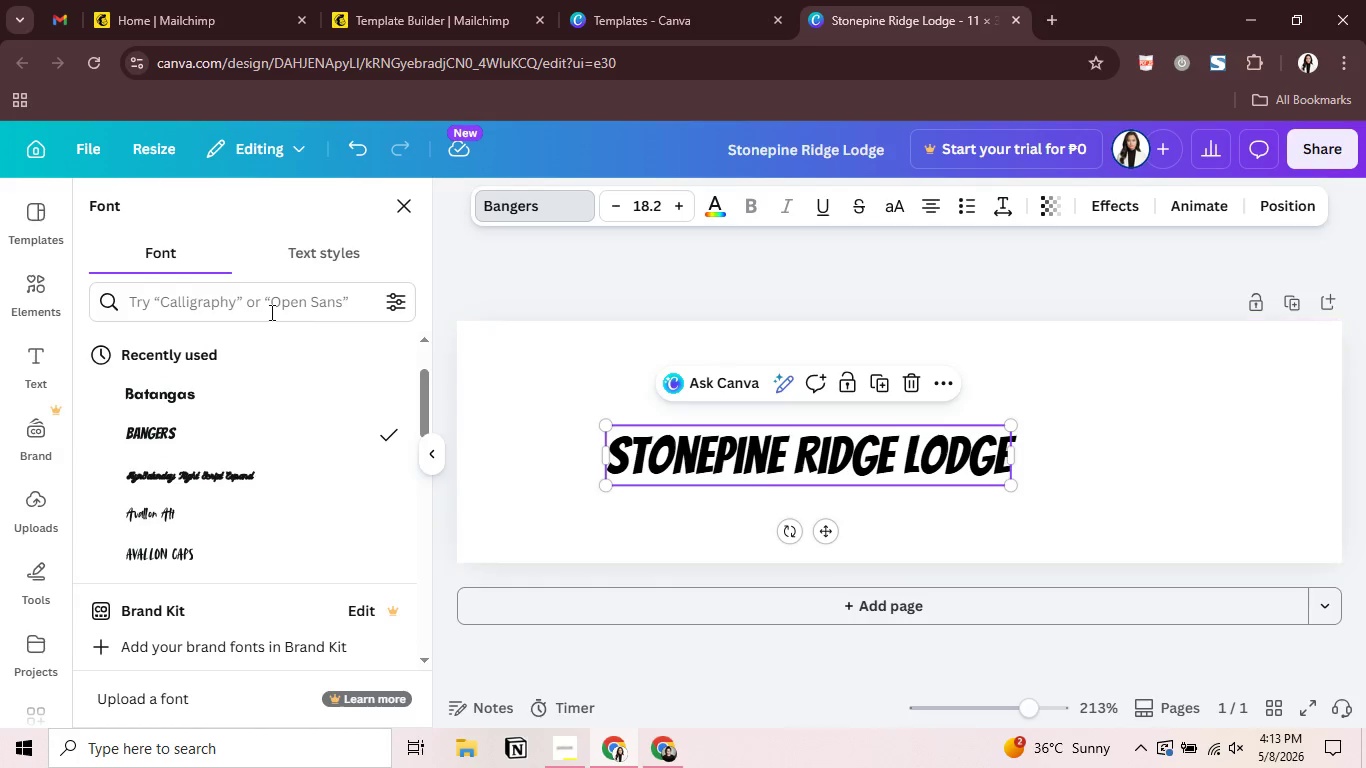 
left_click([25, 279])
 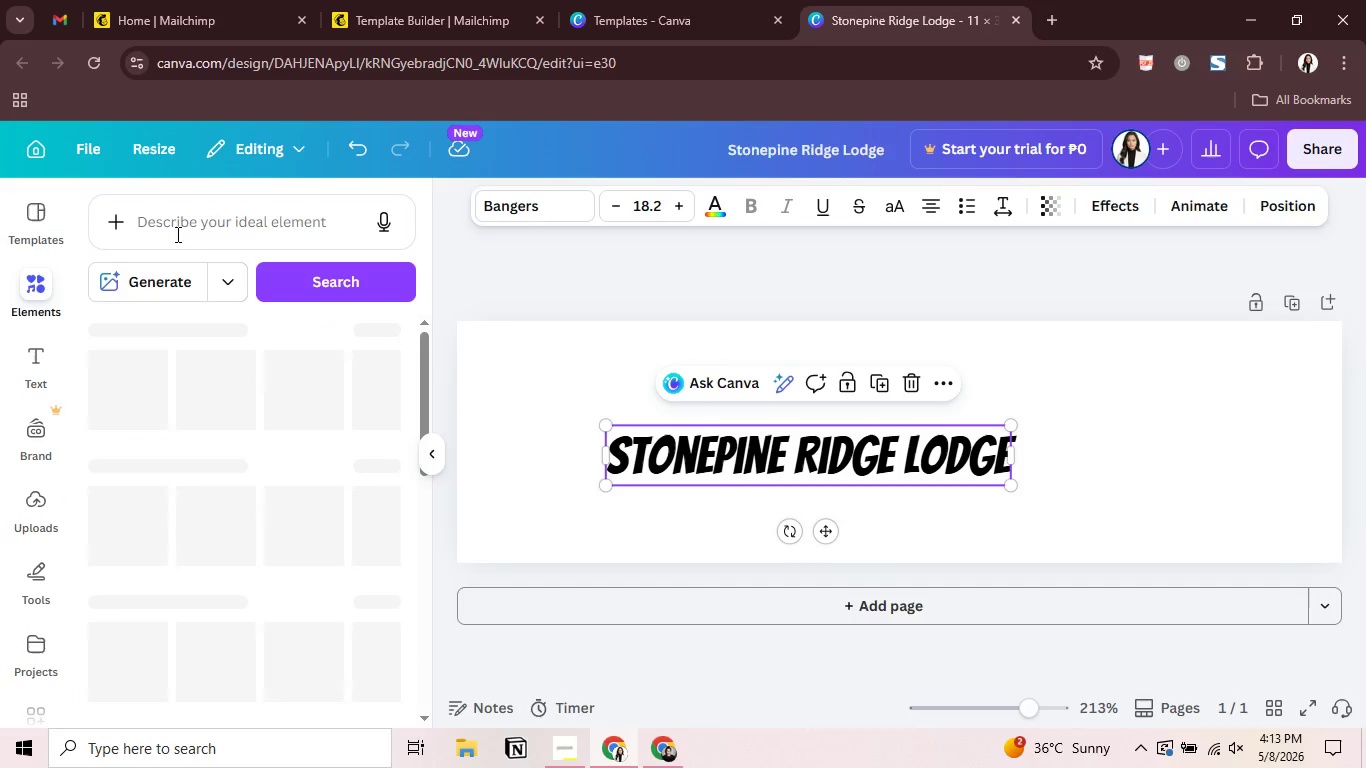 
left_click([215, 219])
 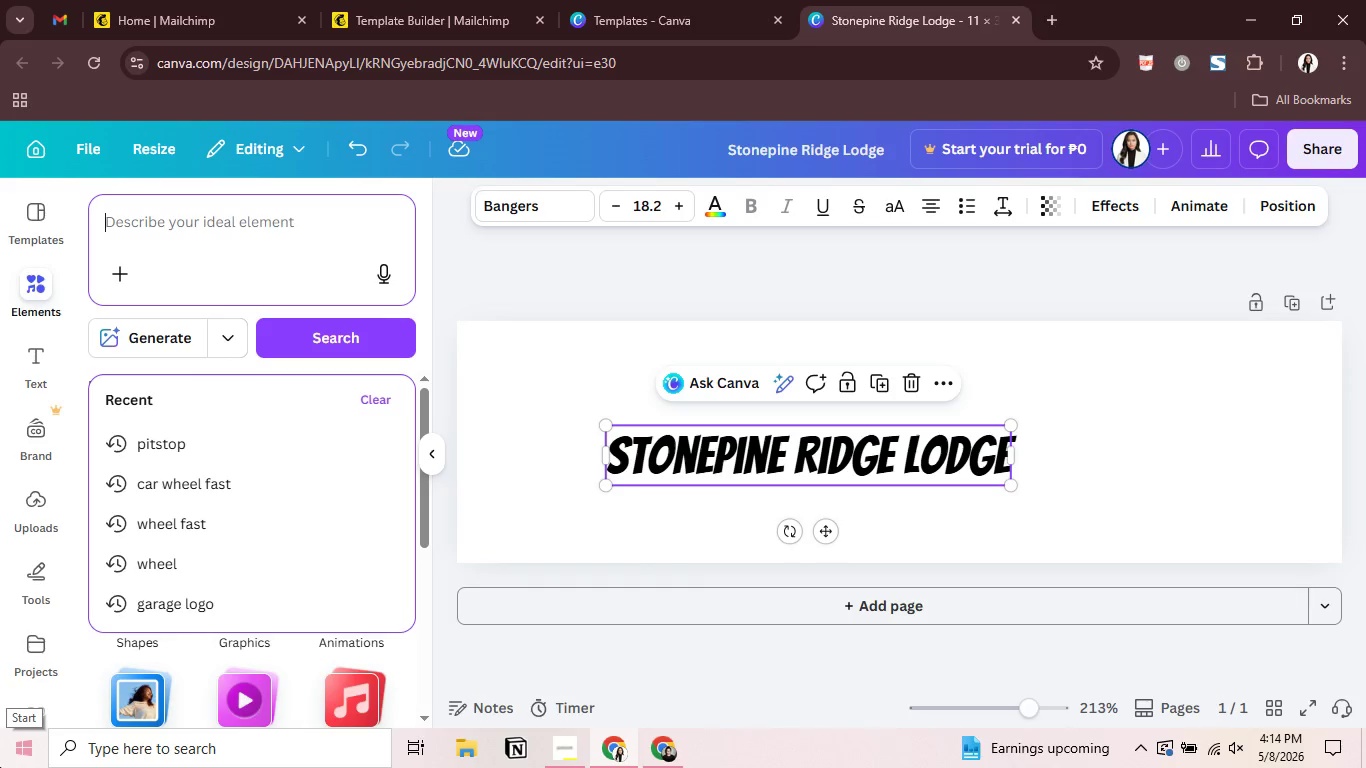 
wait(47.45)
 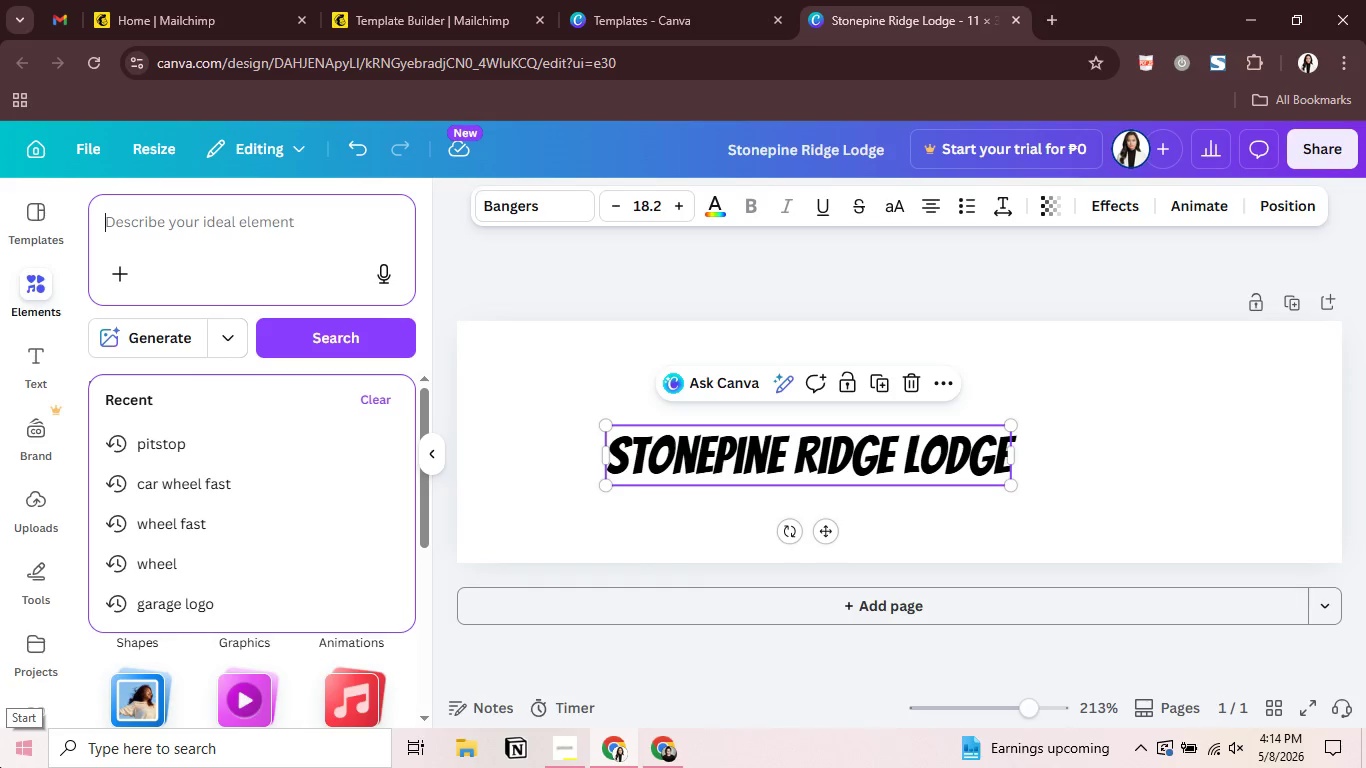 
left_click([240, 219])
 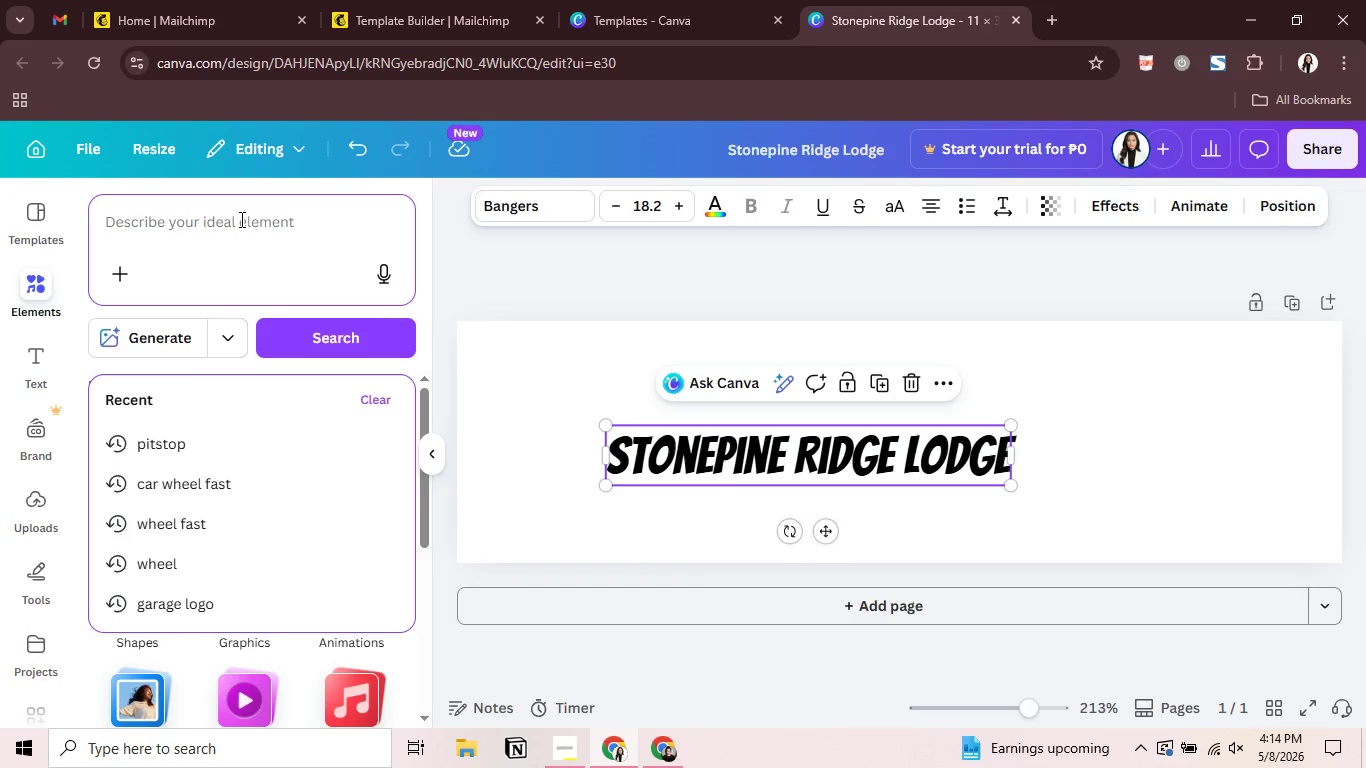 
type(hotel)
 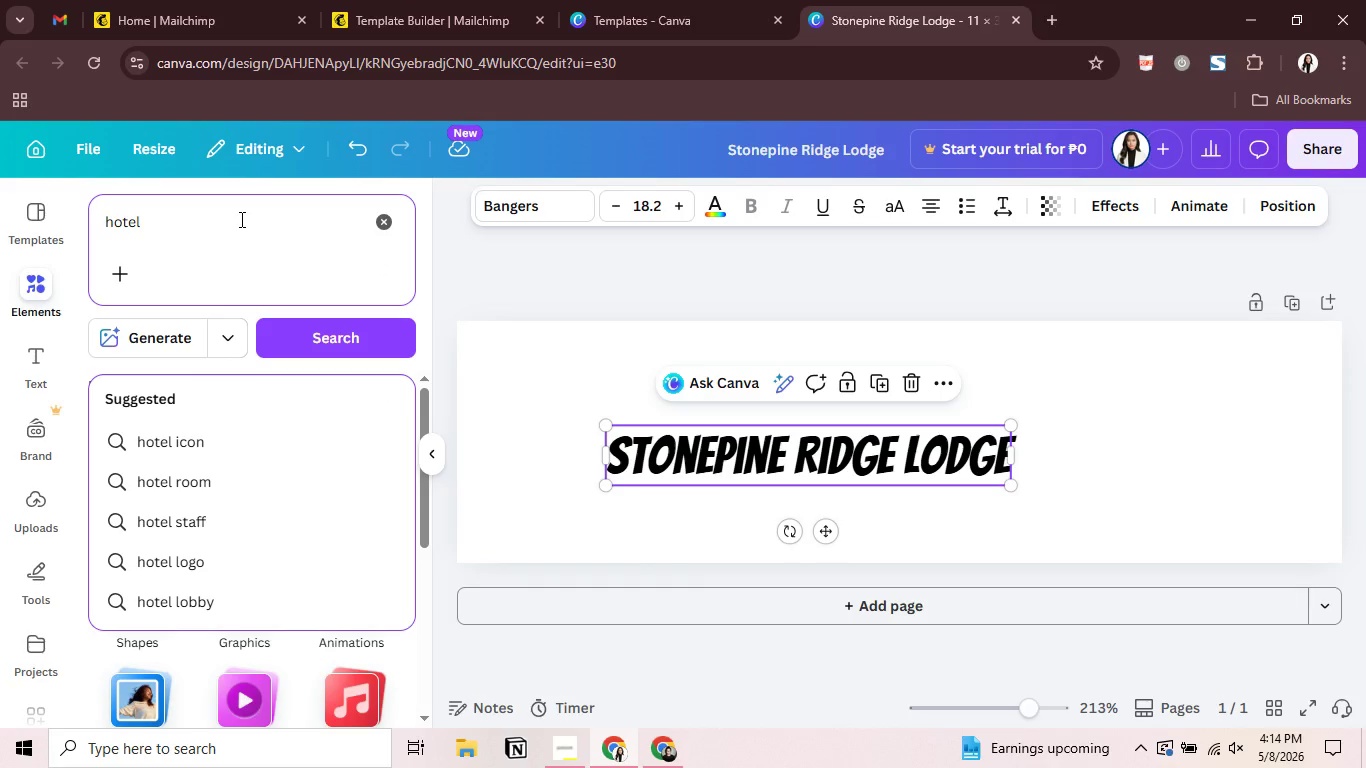 
key(ArrowDown)
 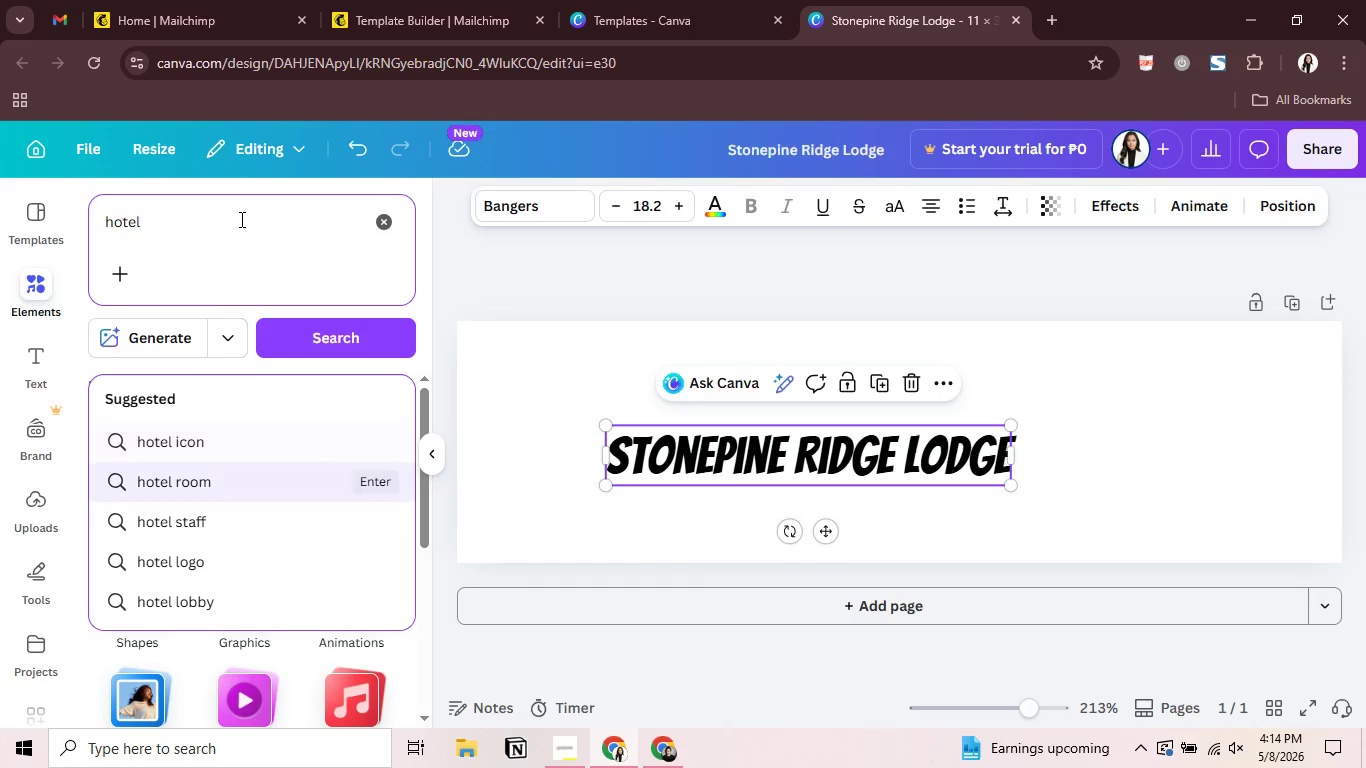 
key(ArrowDown)
 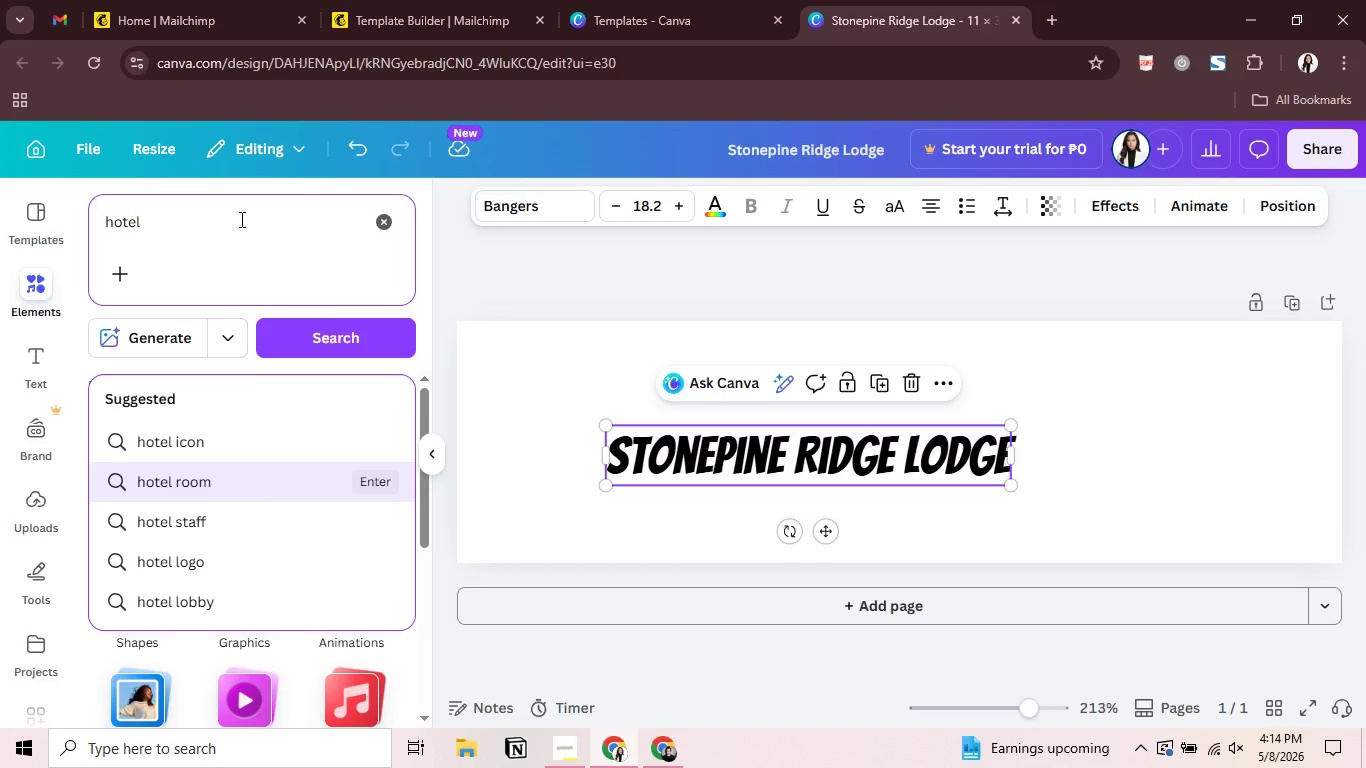 
key(ArrowUp)
 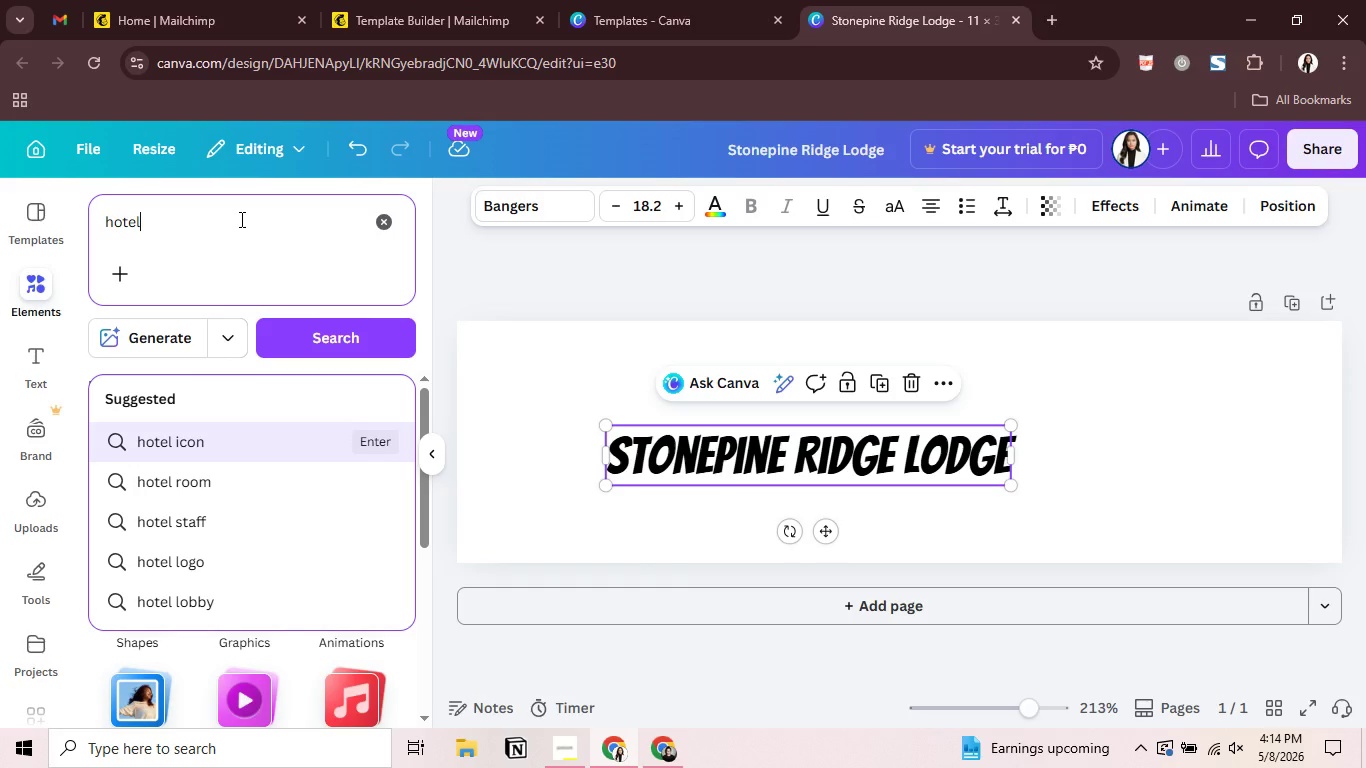 
key(Enter)
 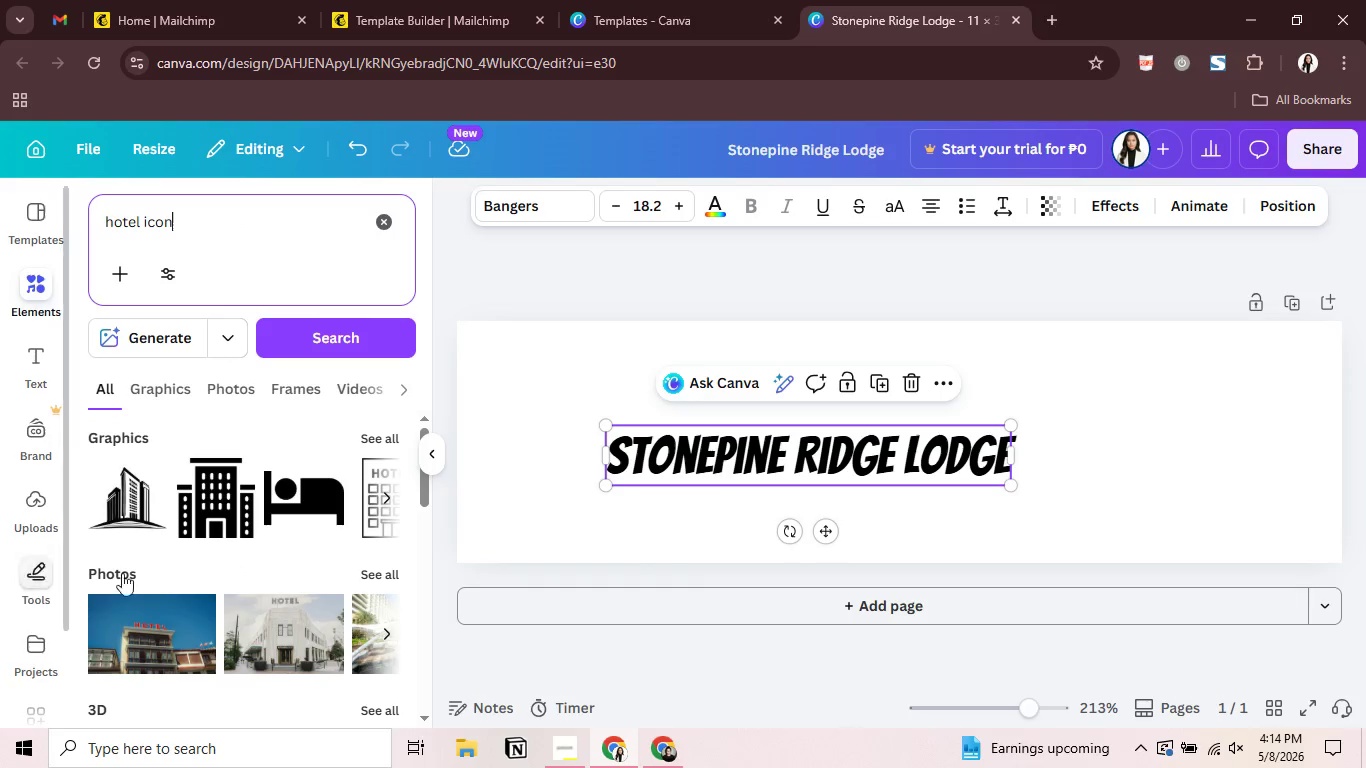 
wait(5.2)
 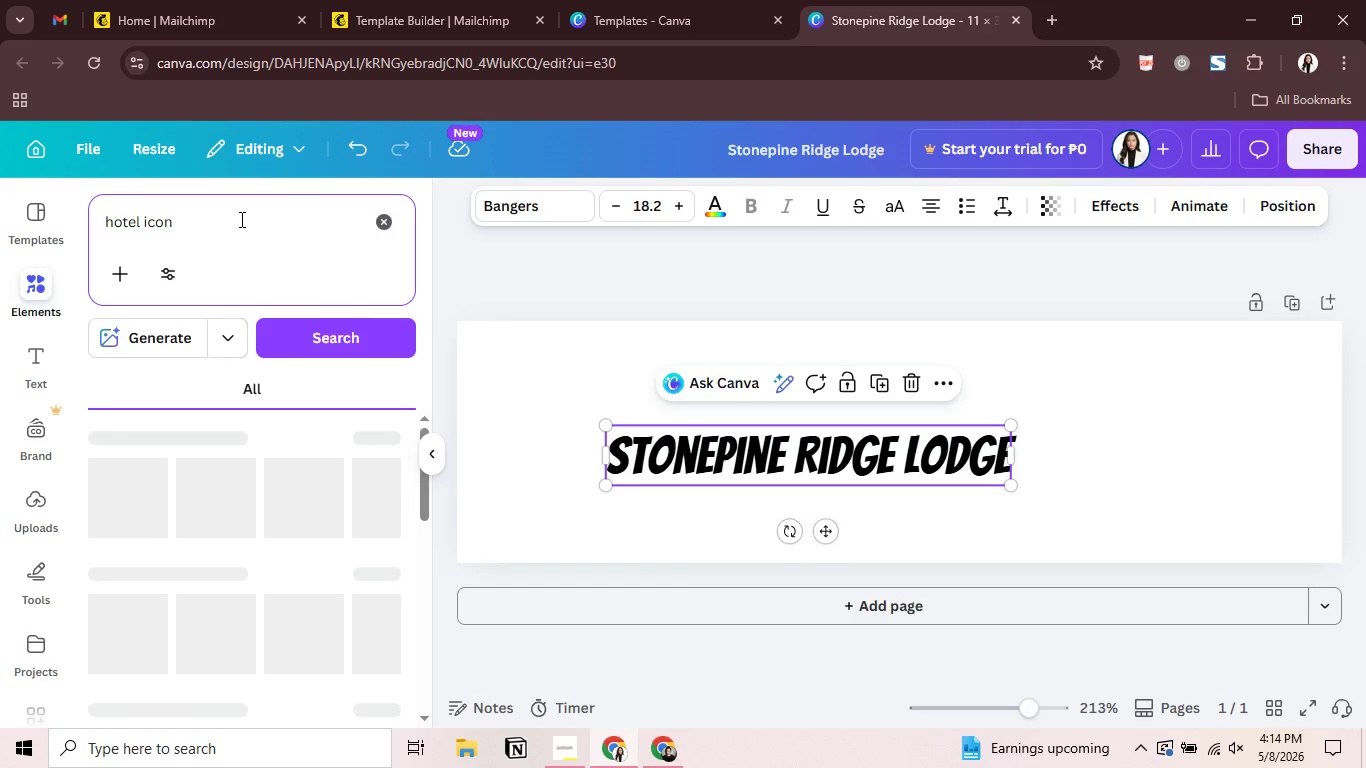 
left_click([398, 436])
 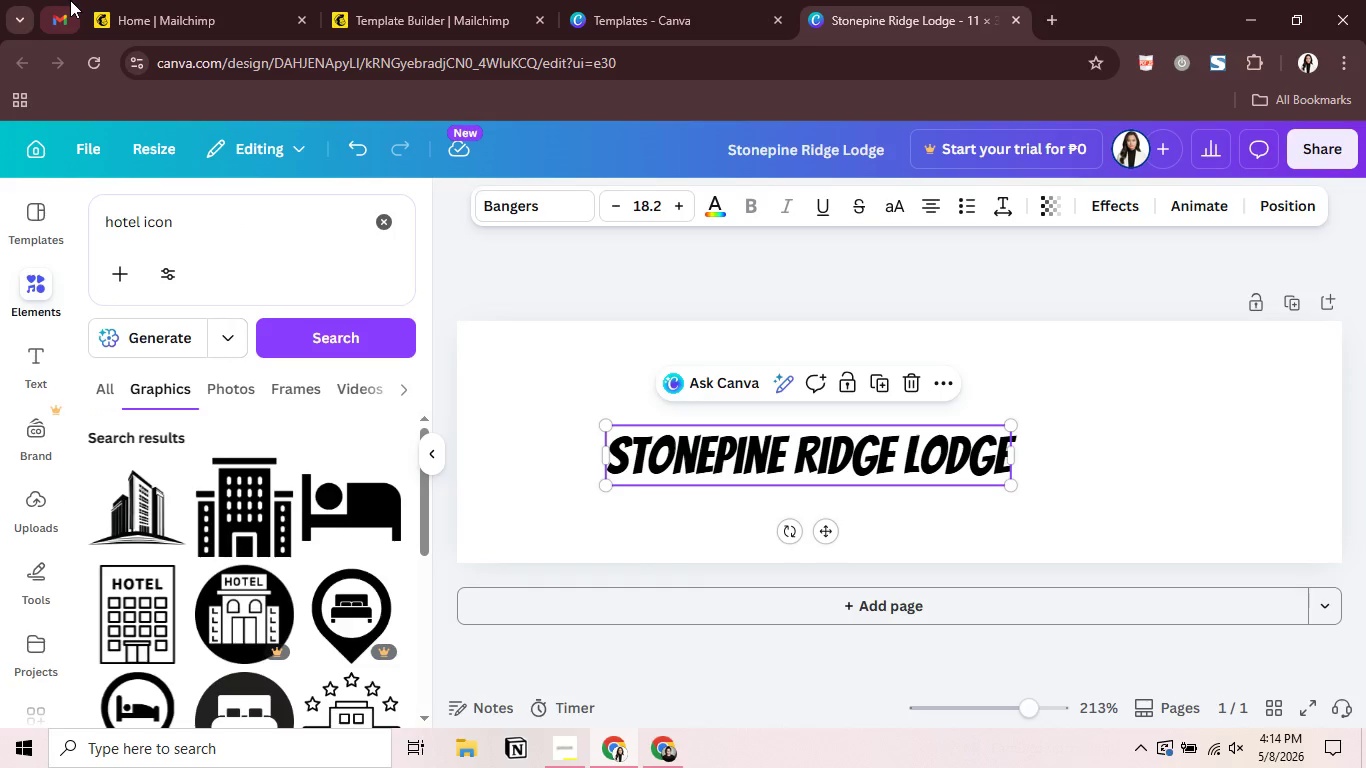 
scroll: coordinate [227, 474], scroll_direction: down, amount: 2.0
 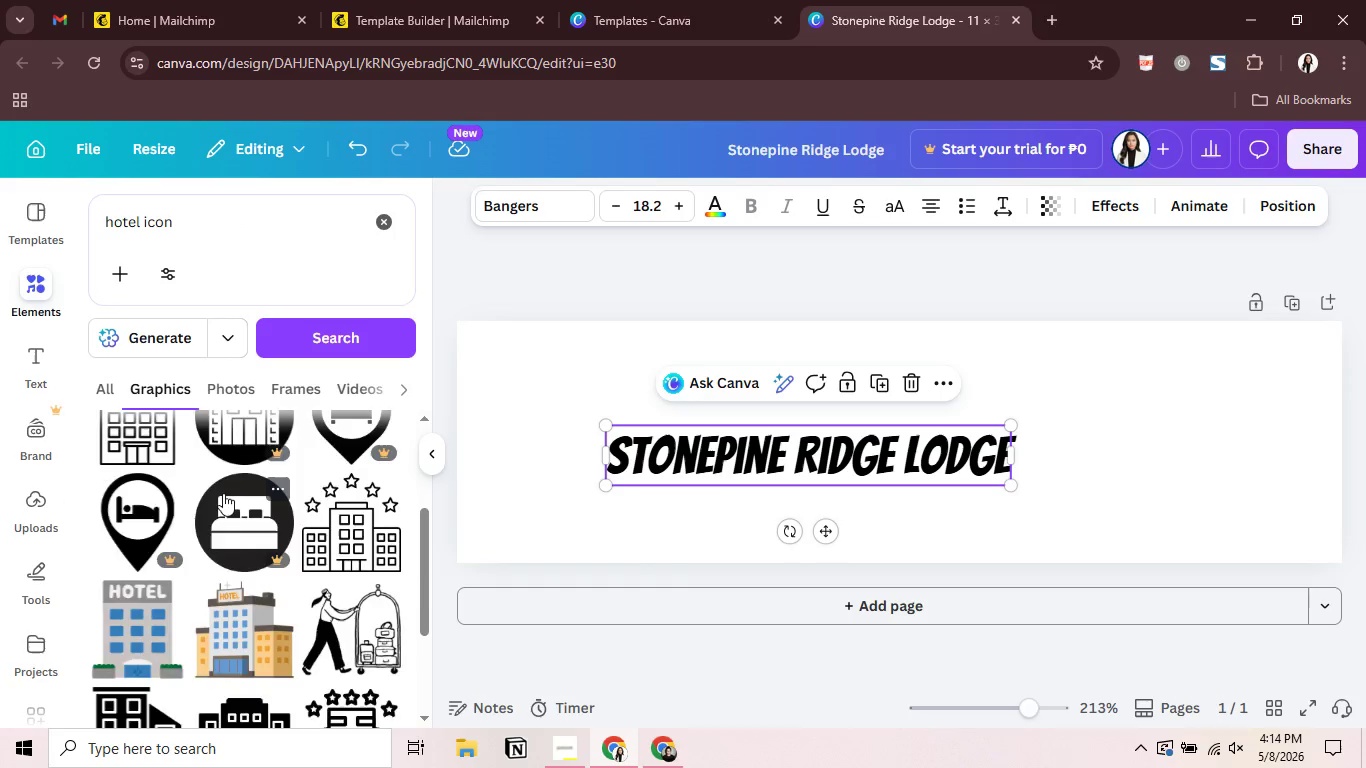 
scroll: coordinate [222, 495], scroll_direction: up, amount: 2.0
 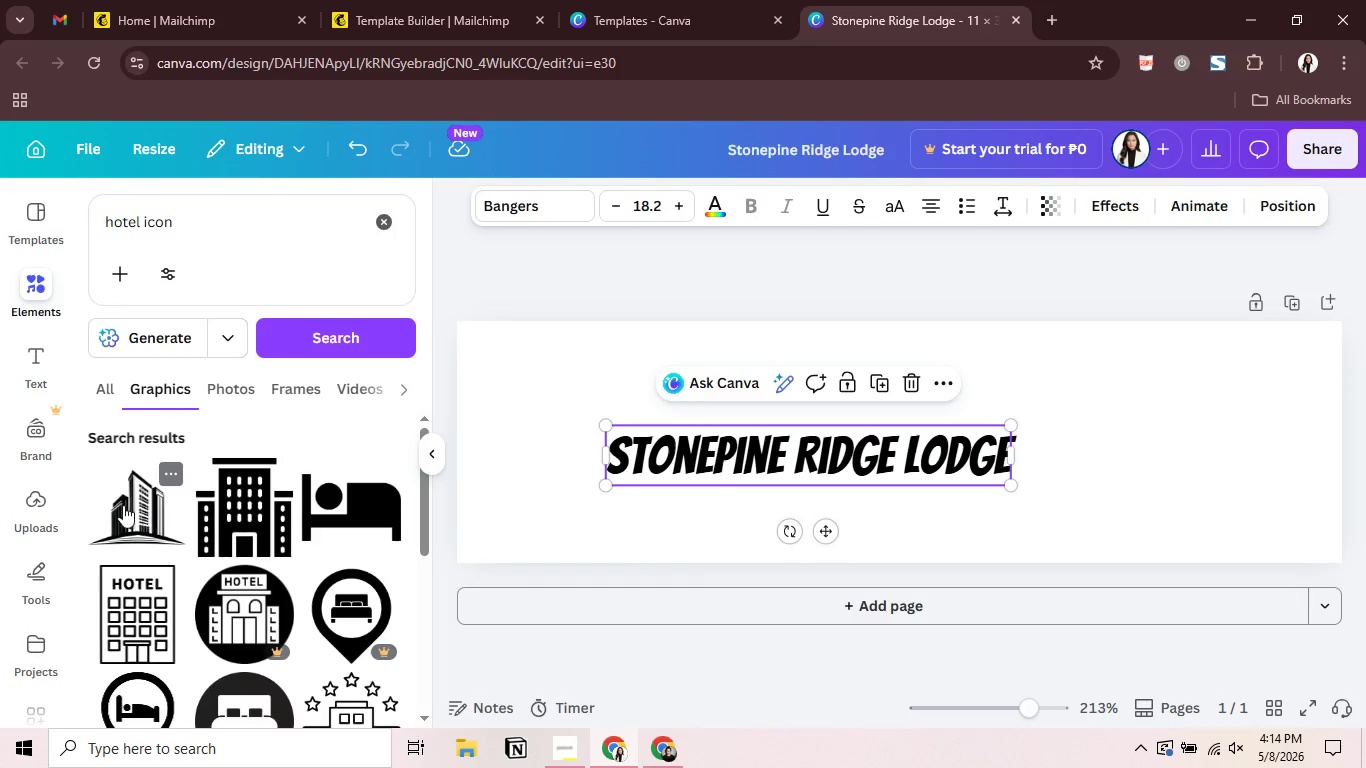 
left_click([123, 505])
 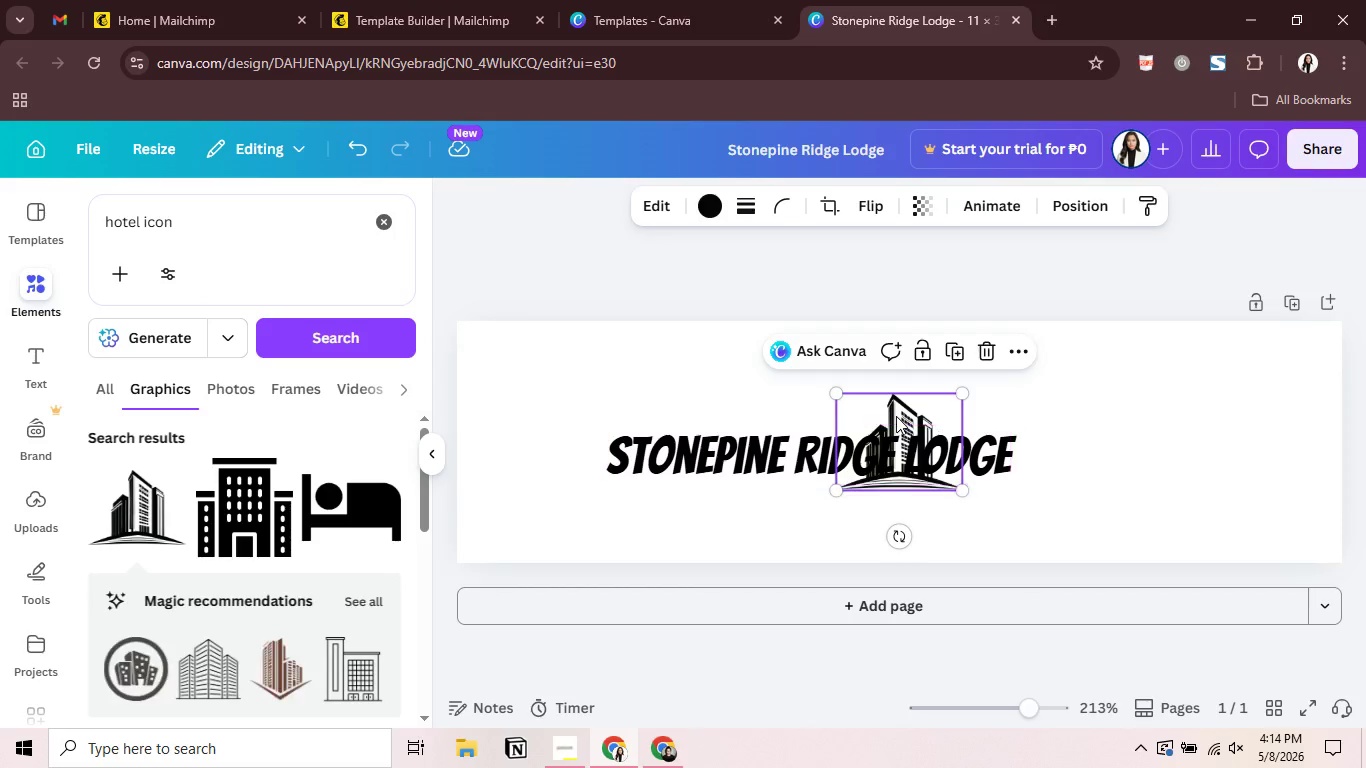 
left_click_drag(start_coordinate=[897, 407], to_coordinate=[1074, 391])
 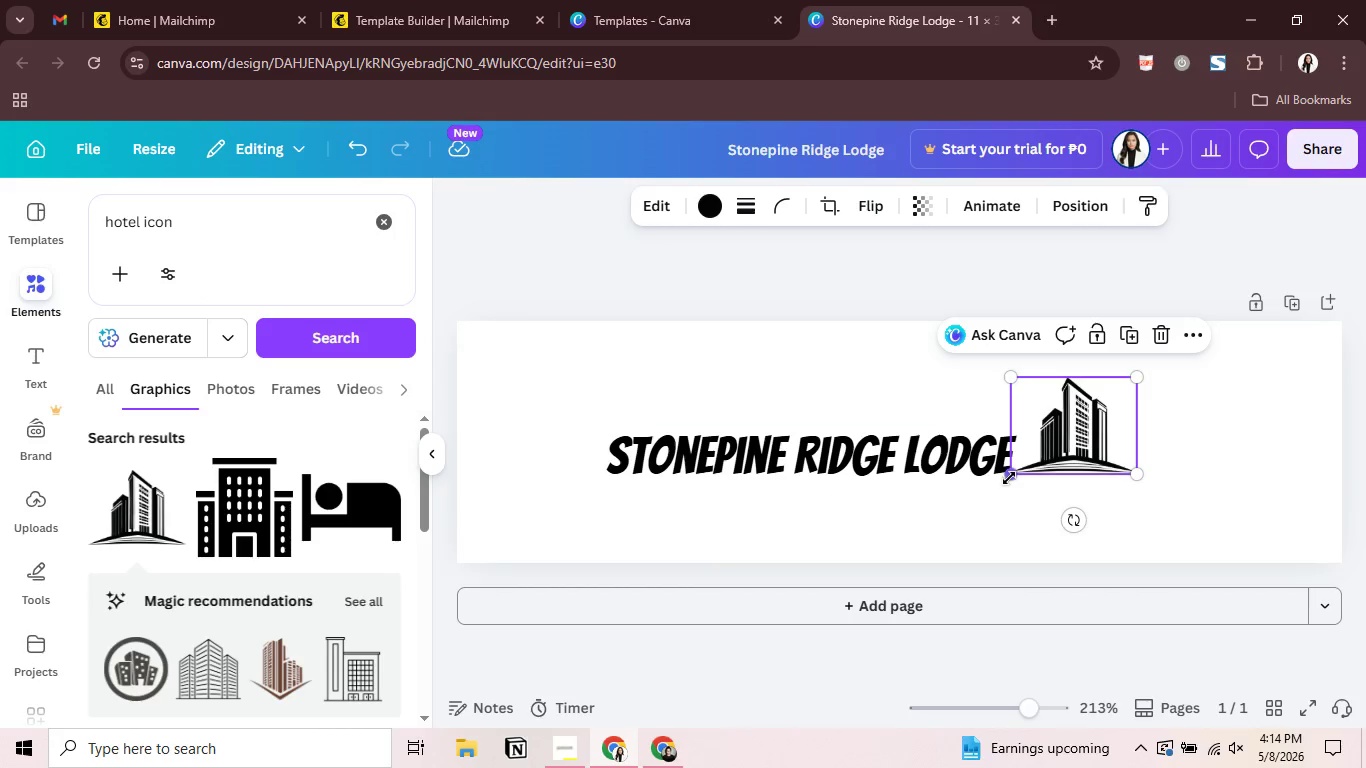 
left_click_drag(start_coordinate=[1010, 478], to_coordinate=[949, 533])
 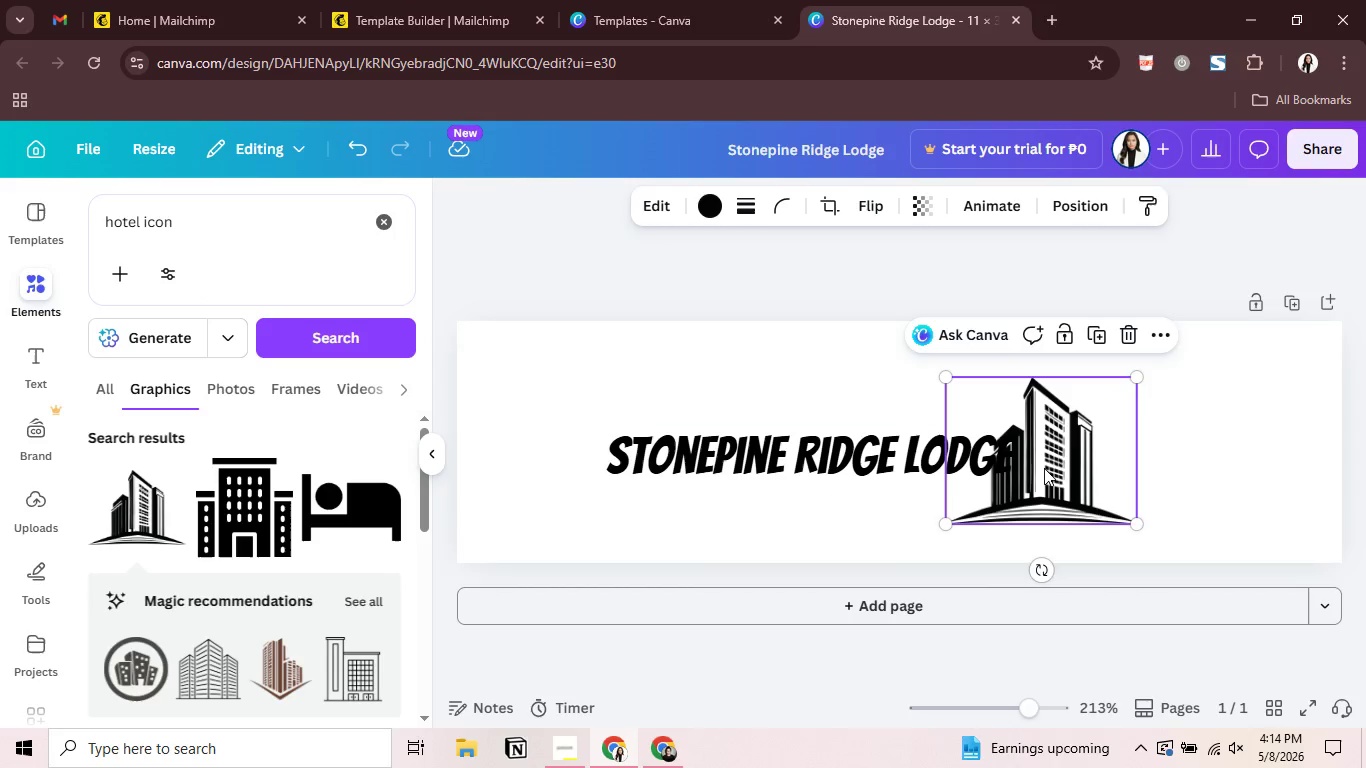 
left_click_drag(start_coordinate=[1044, 468], to_coordinate=[1077, 449])
 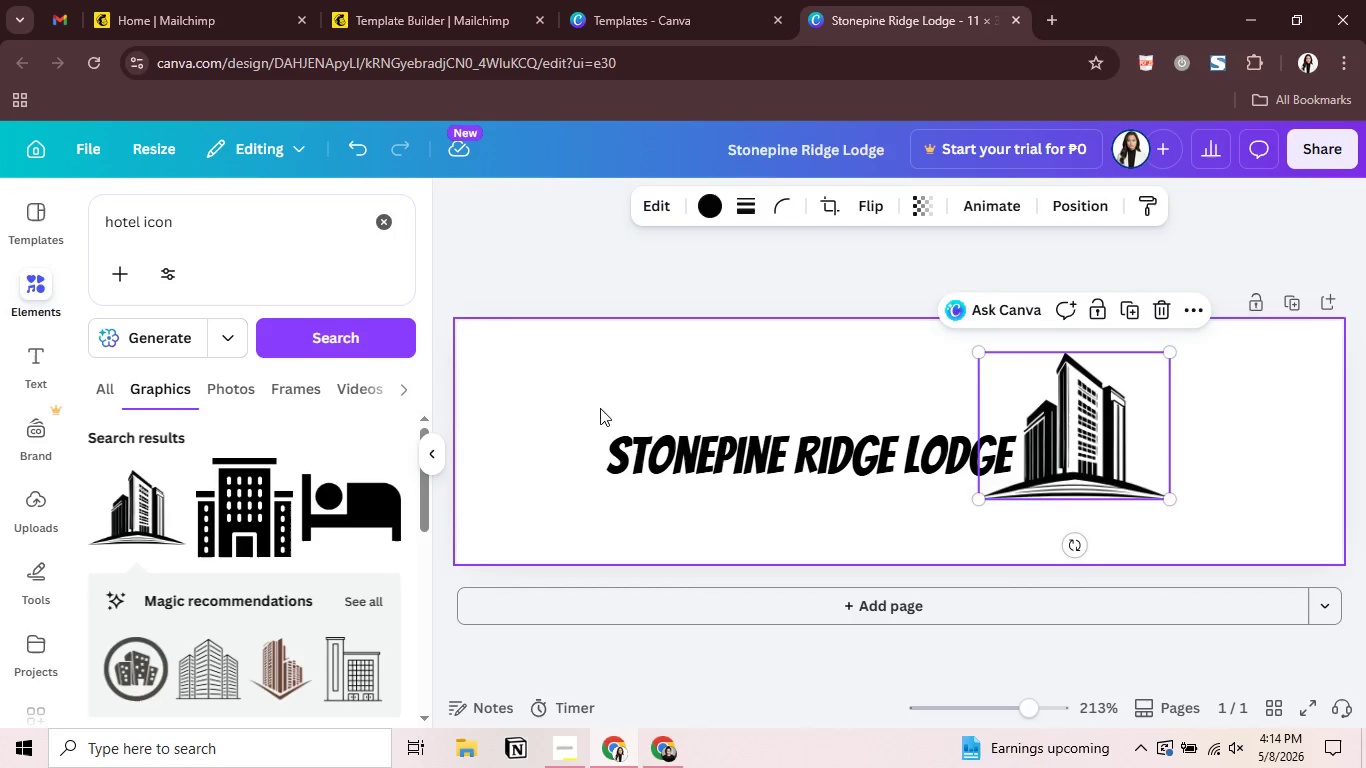 
double_click([648, 437])
 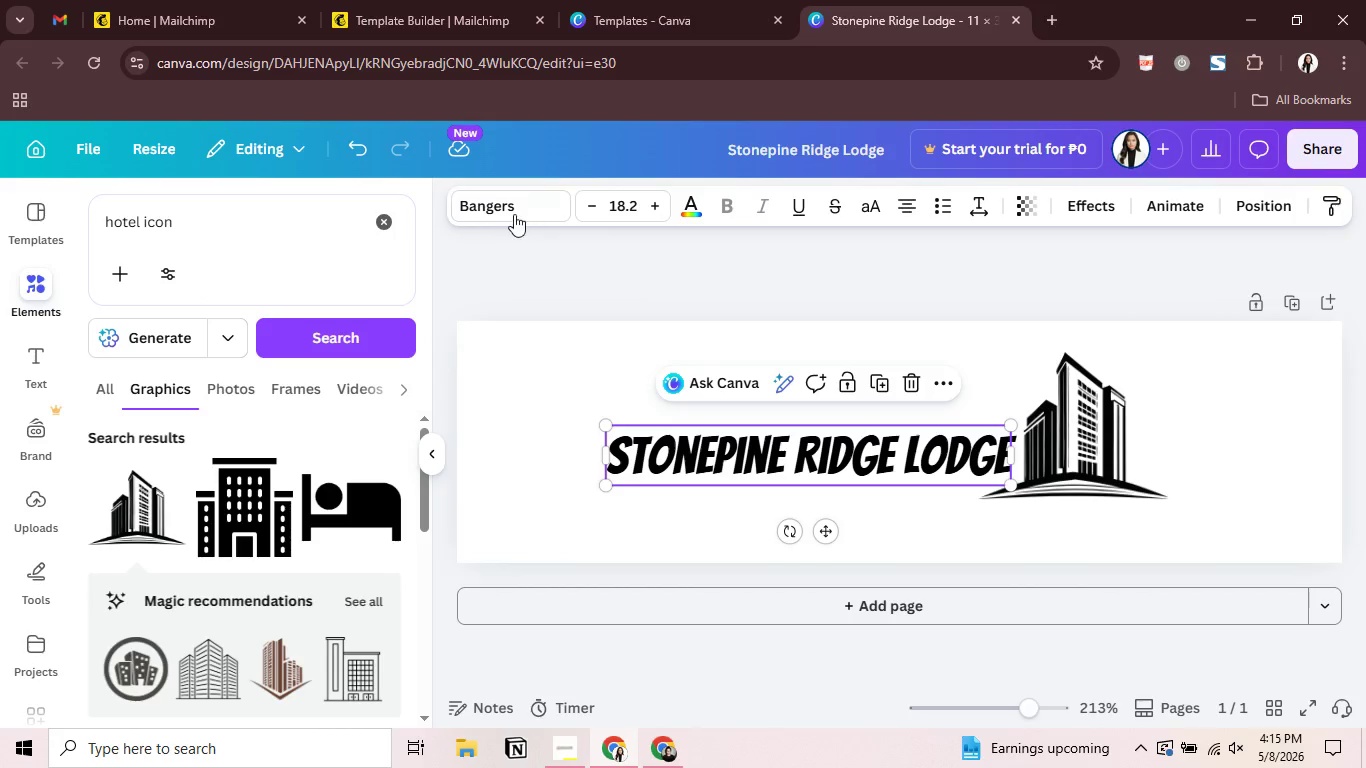 
left_click([514, 212])
 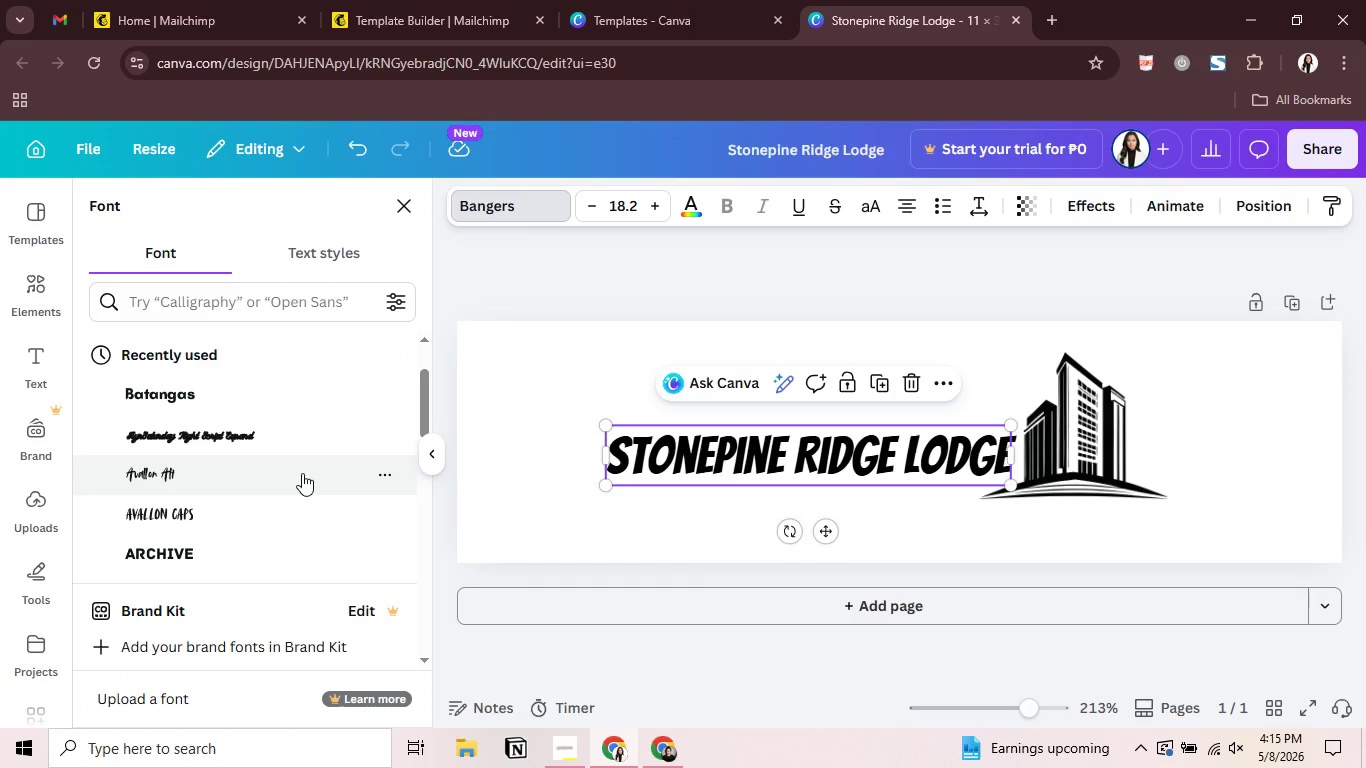 
scroll: coordinate [280, 466], scroll_direction: down, amount: 1.0
 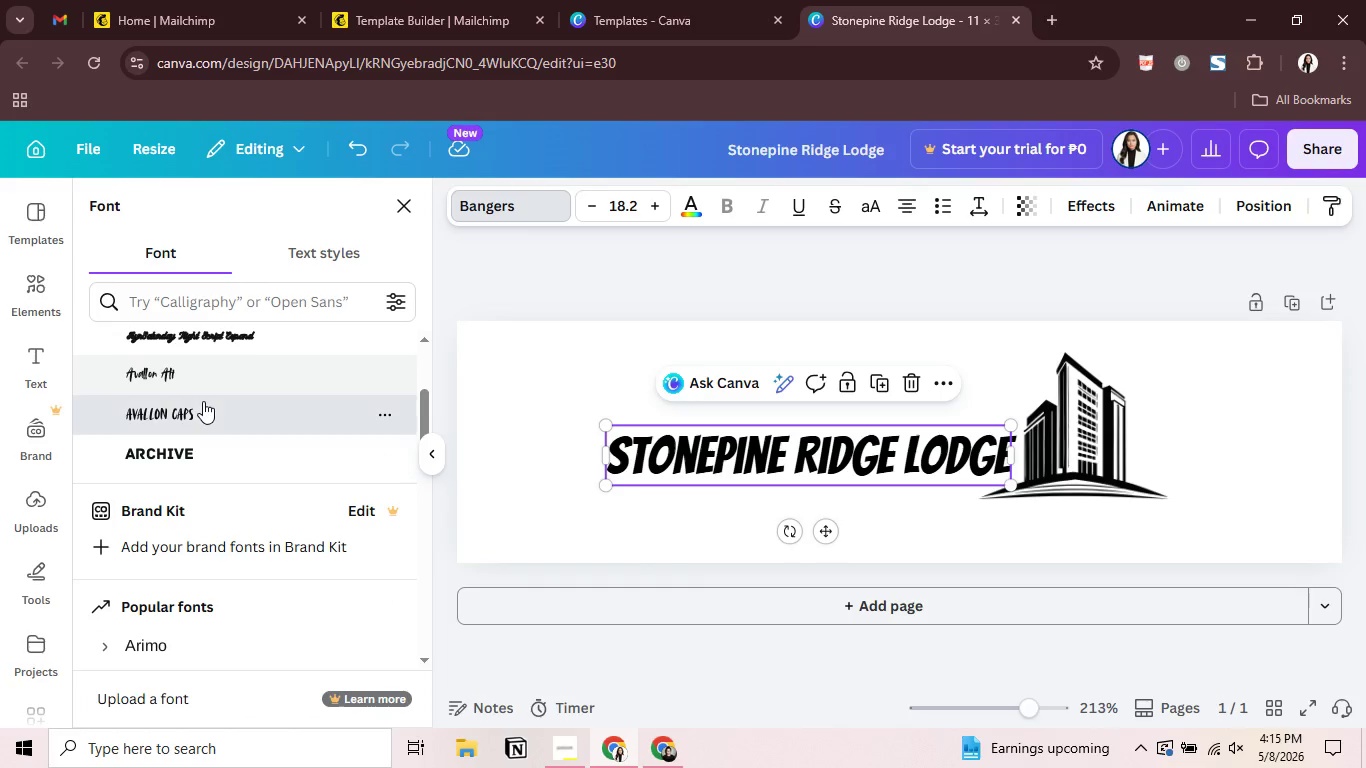 
left_click([203, 401])
 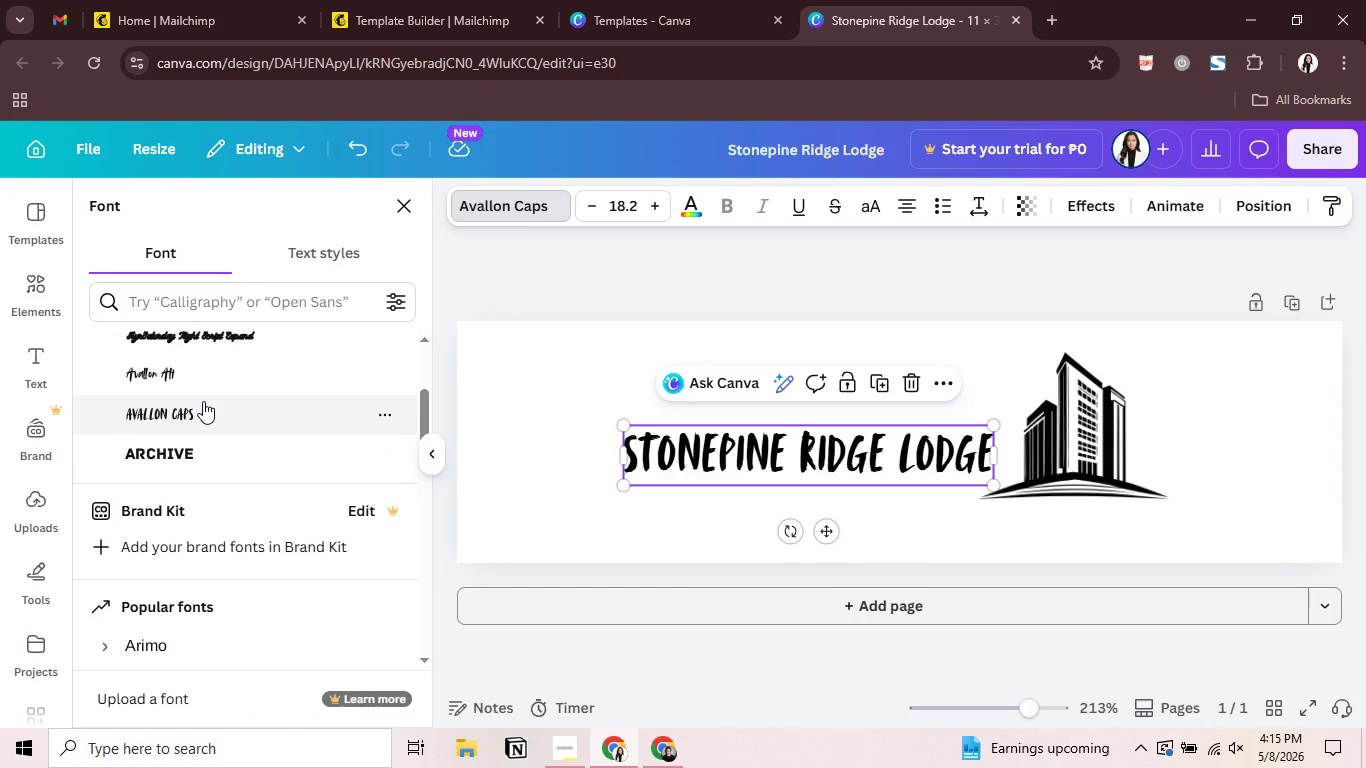 
scroll: coordinate [203, 401], scroll_direction: down, amount: 9.0
 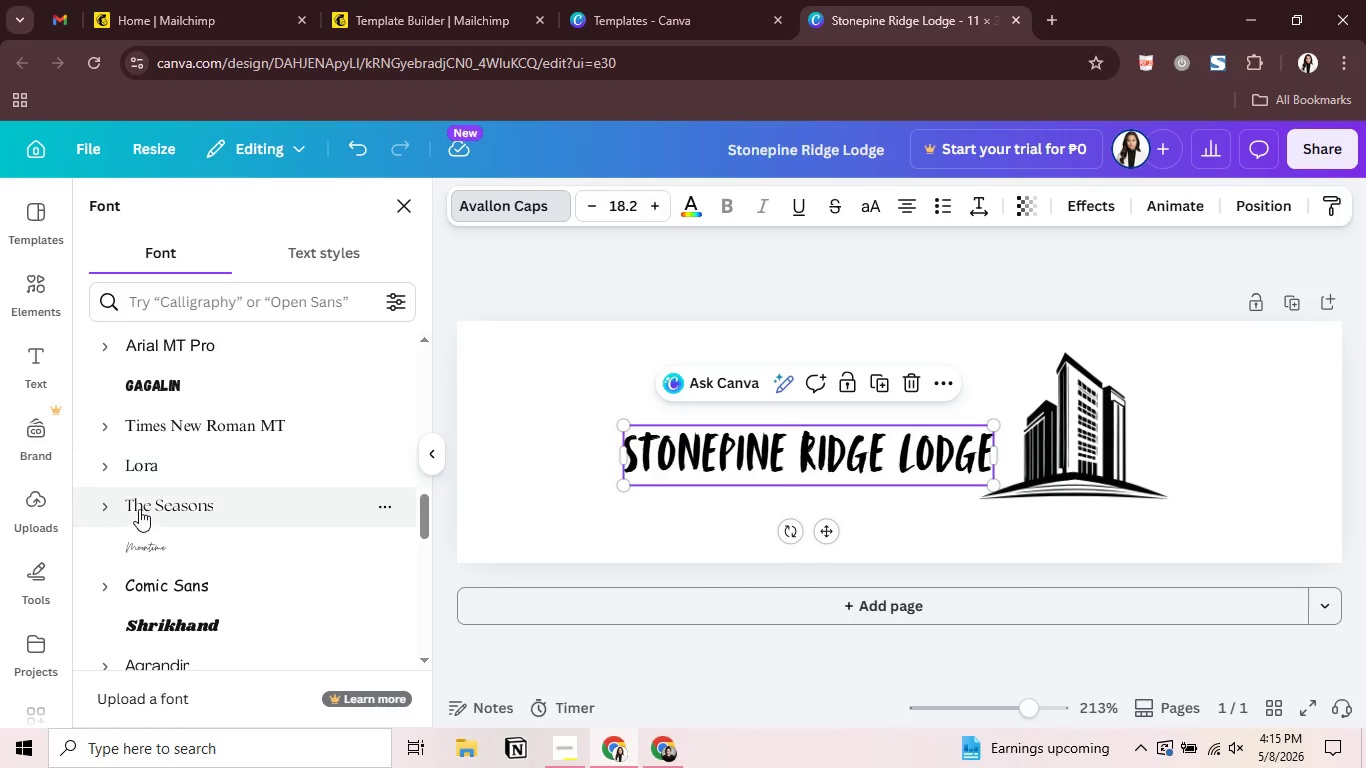 
left_click([104, 498])
 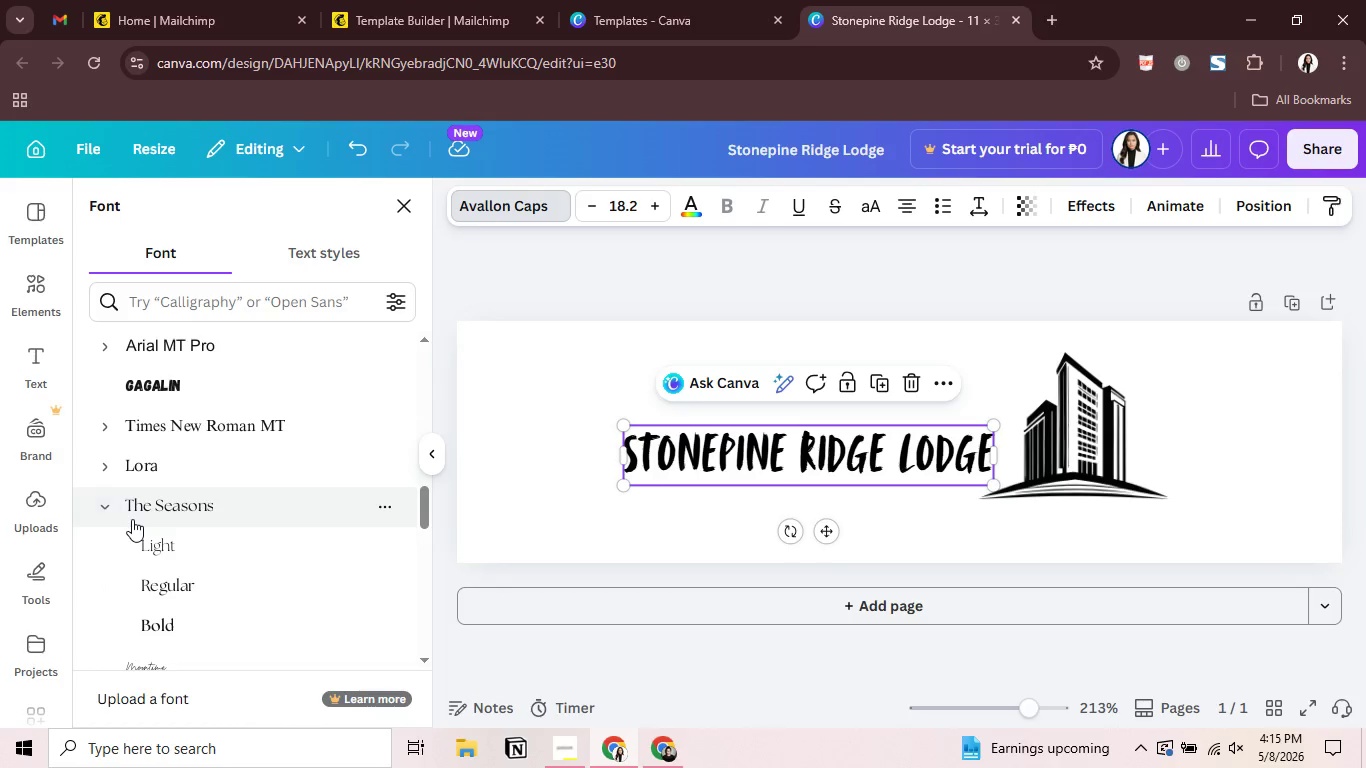 
scroll: coordinate [132, 519], scroll_direction: down, amount: 1.0
 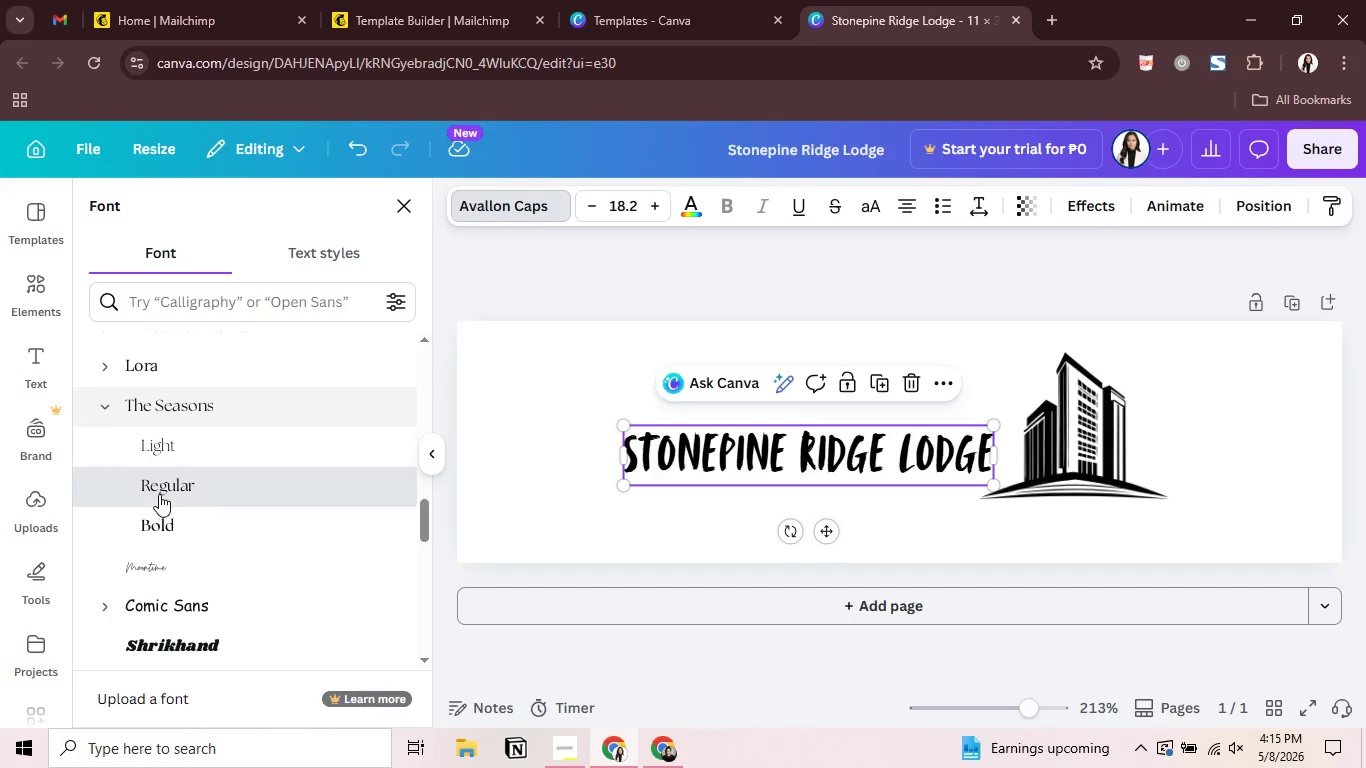 
left_click([159, 494])
 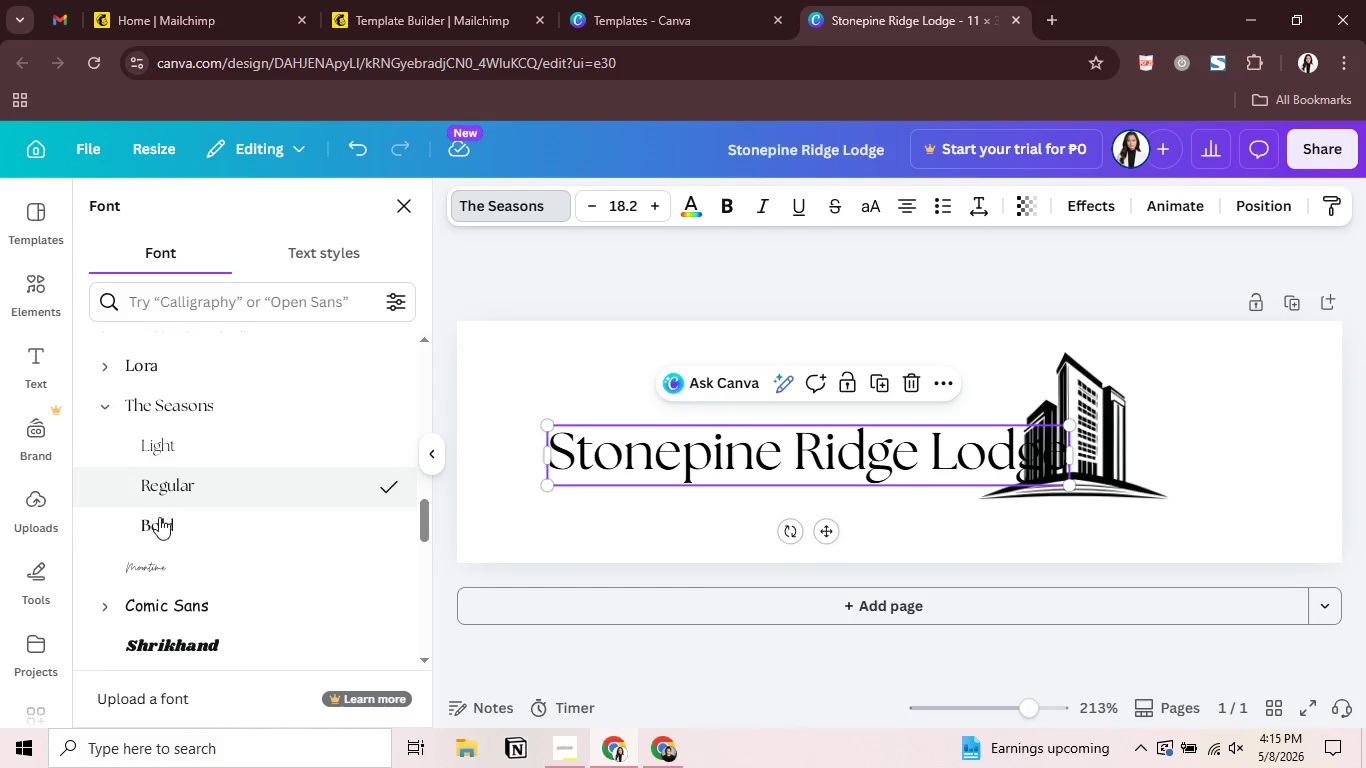 
left_click([156, 532])
 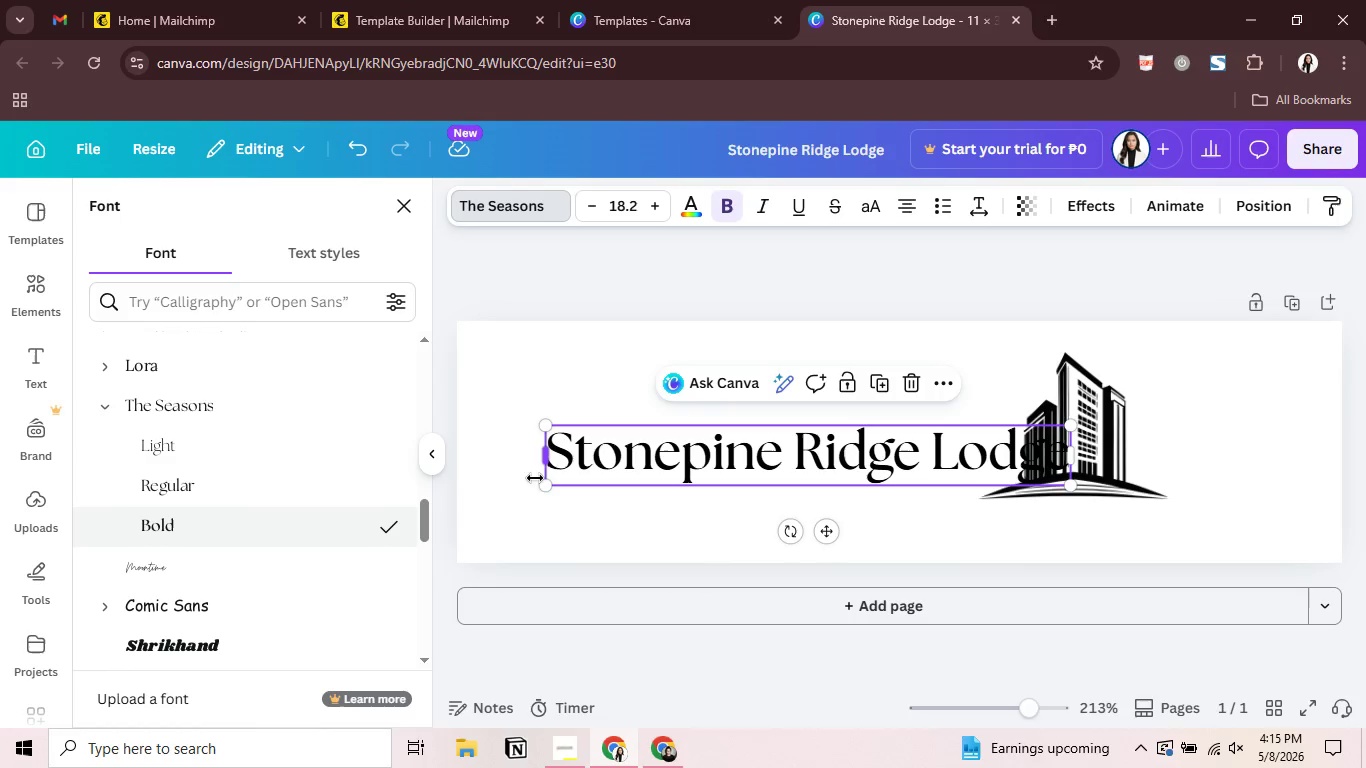 
left_click_drag(start_coordinate=[548, 484], to_coordinate=[600, 478])
 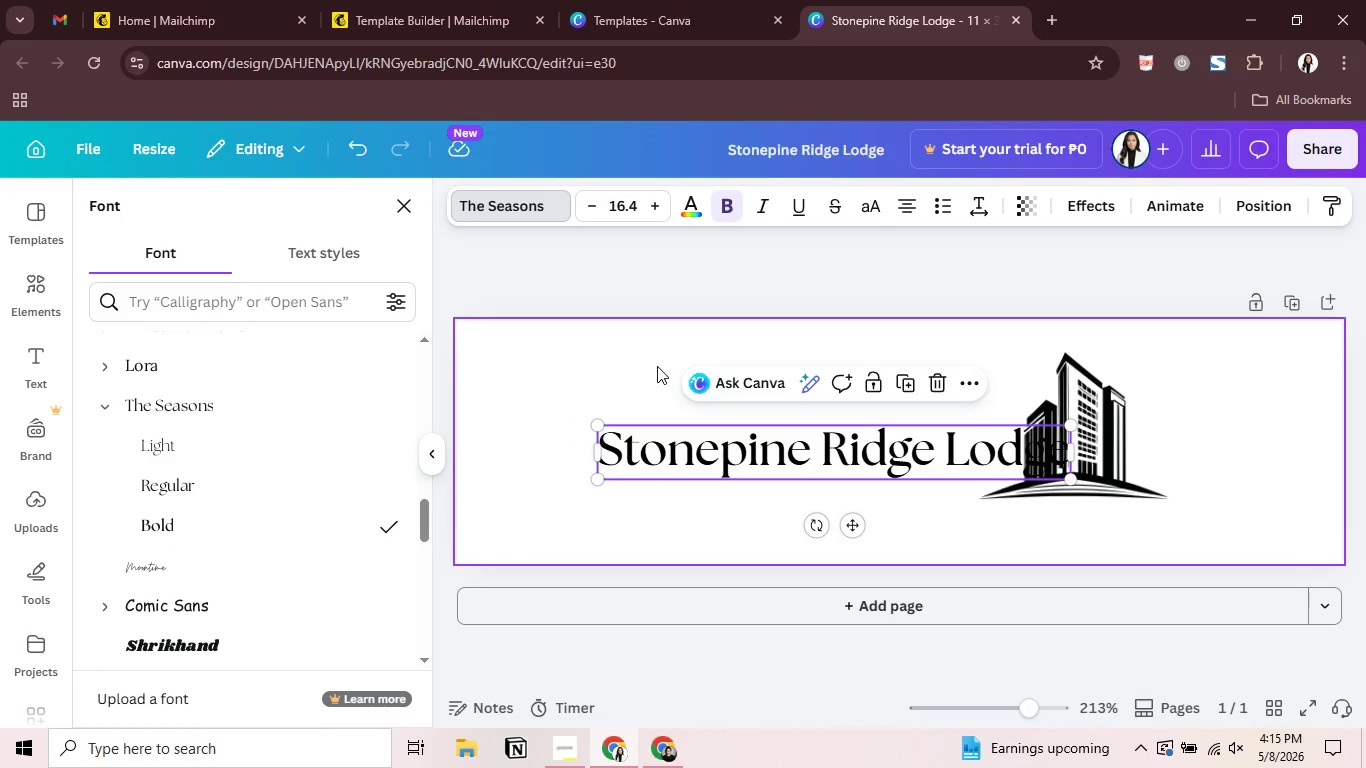 
left_click([657, 366])
 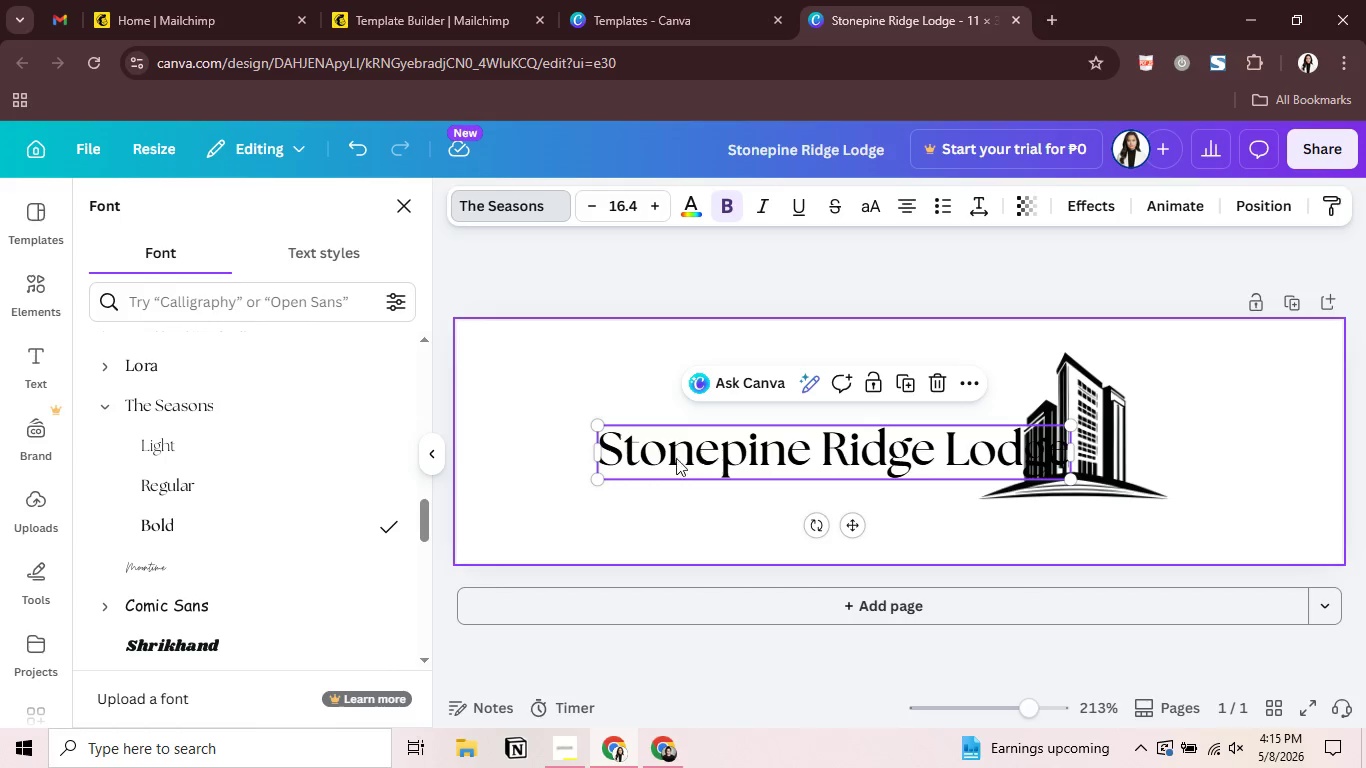 
left_click_drag(start_coordinate=[697, 455], to_coordinate=[674, 459])
 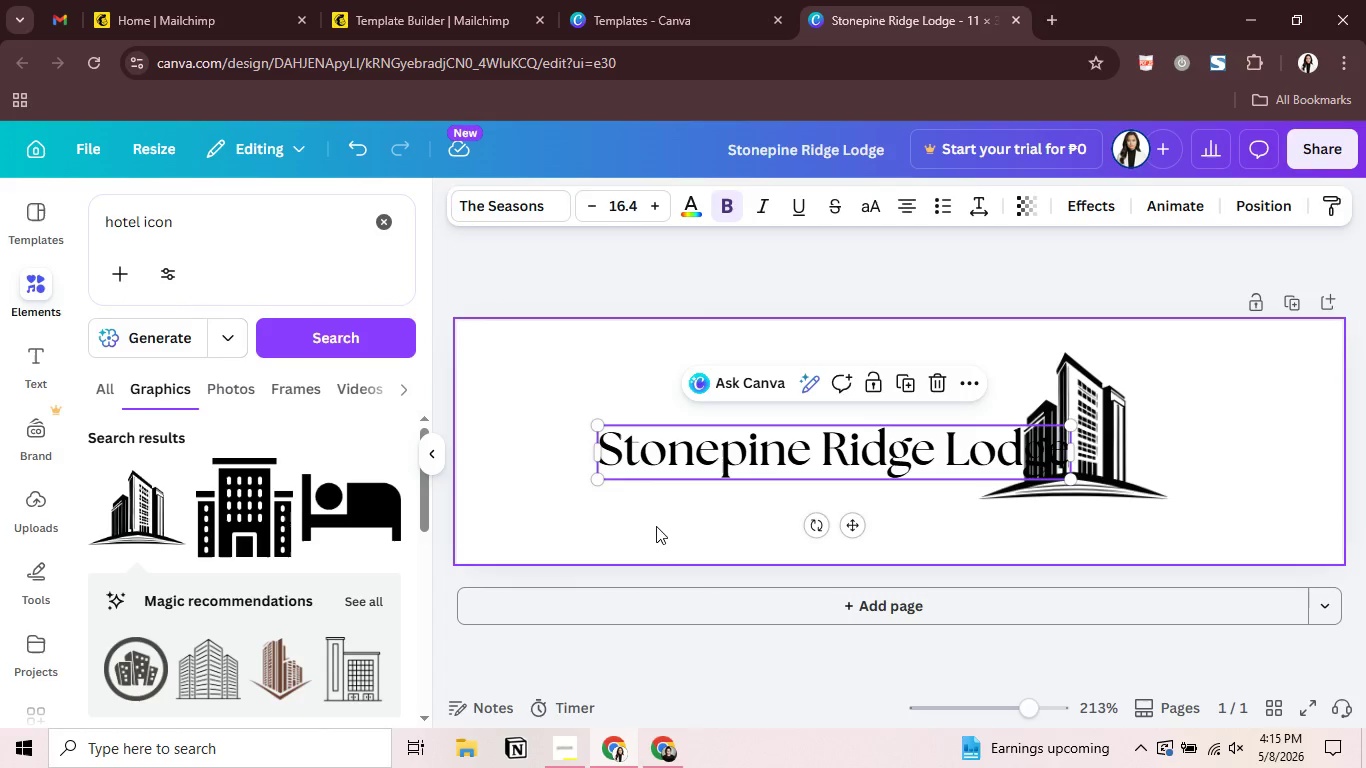 
left_click([656, 526])
 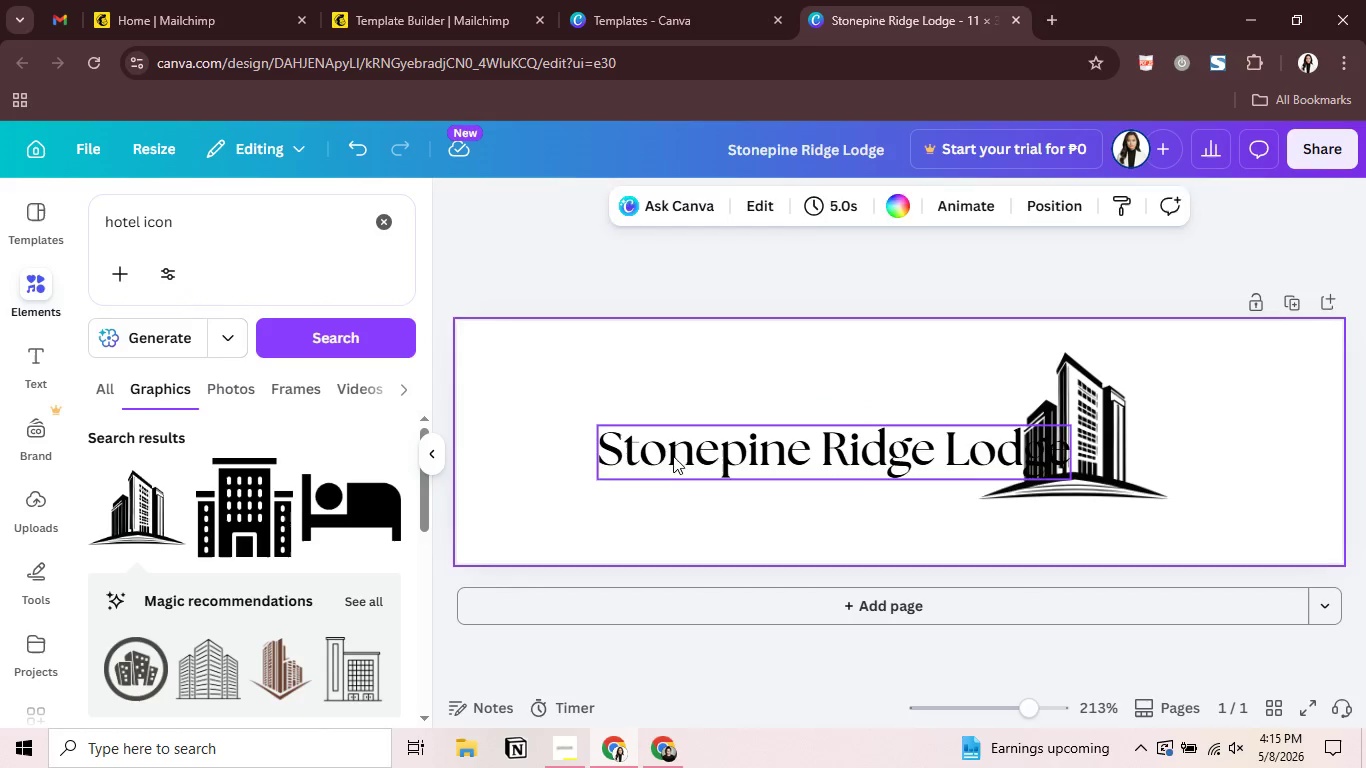 
left_click_drag(start_coordinate=[685, 452], to_coordinate=[635, 460])
 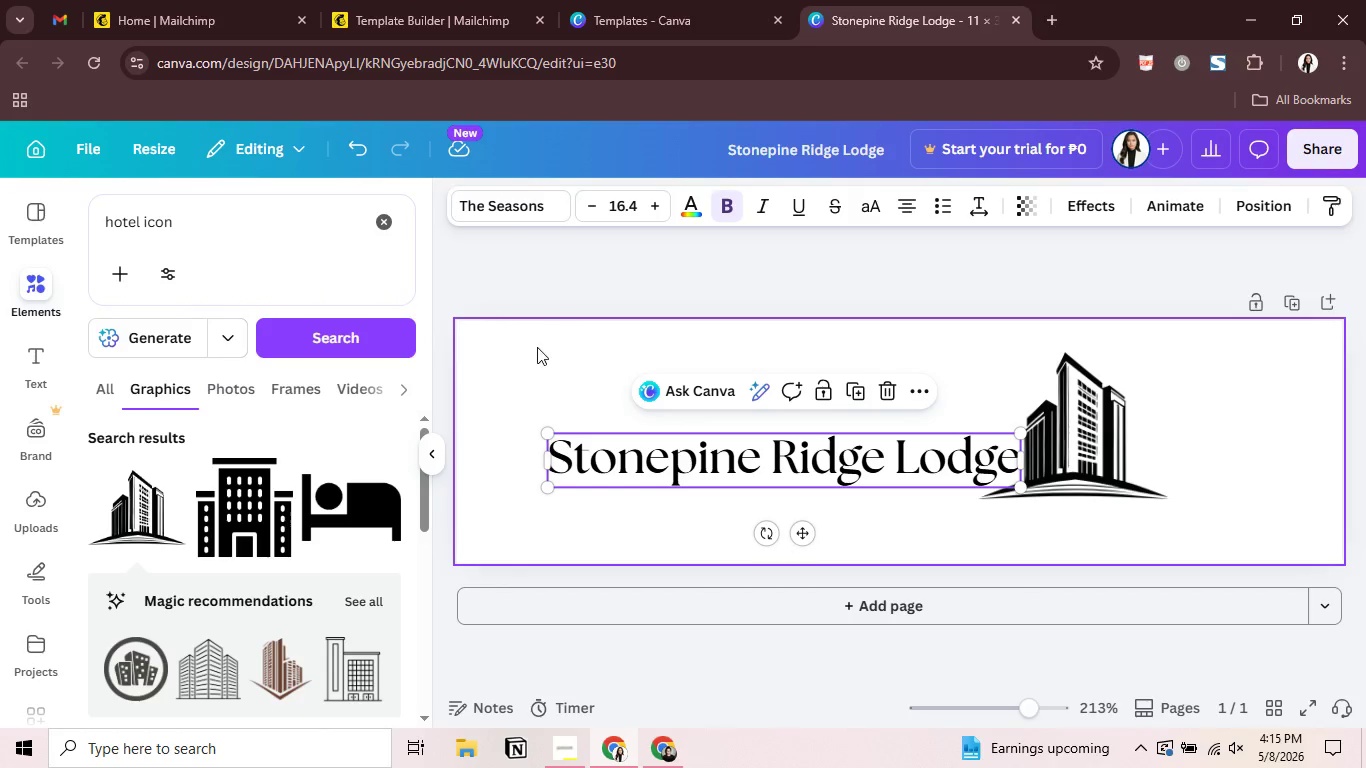 
left_click([537, 347])
 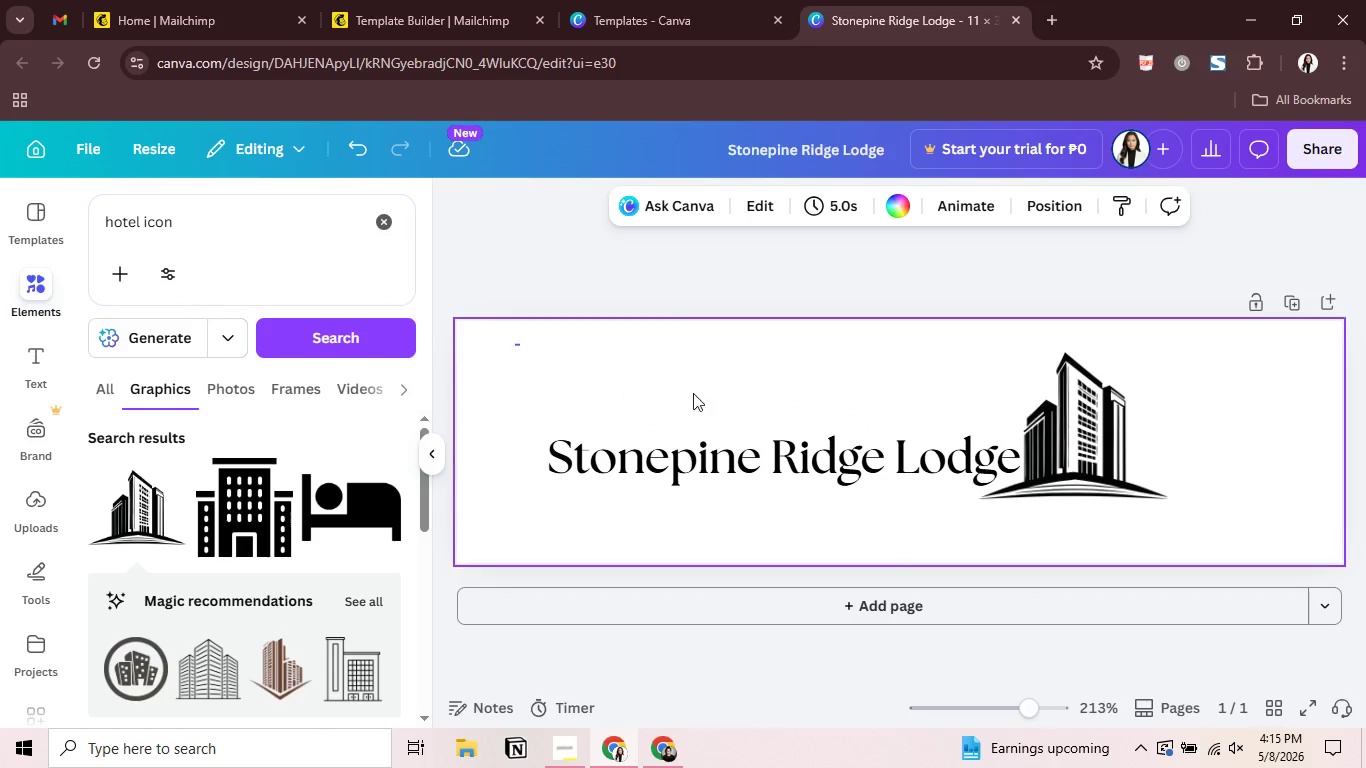 
left_click_drag(start_coordinate=[515, 345], to_coordinate=[1234, 557])
 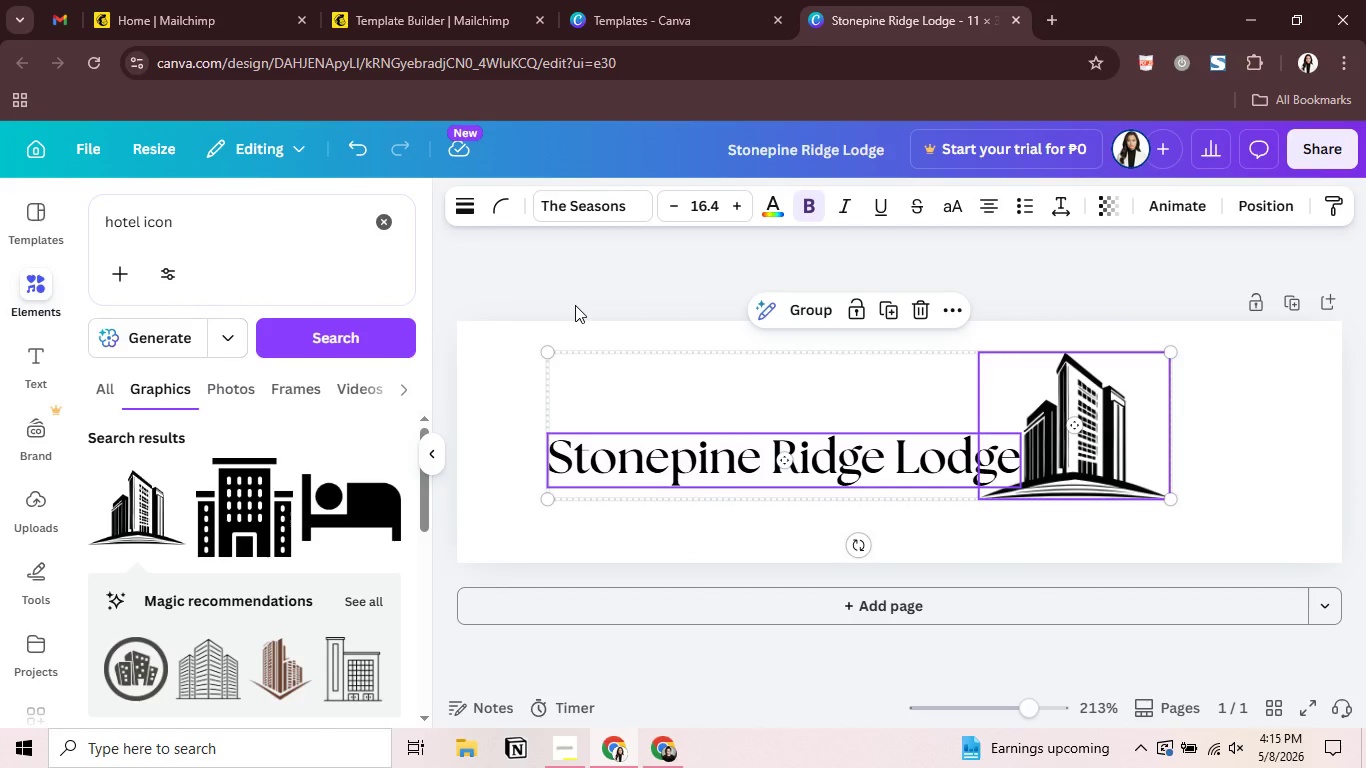 
wait(21.66)
 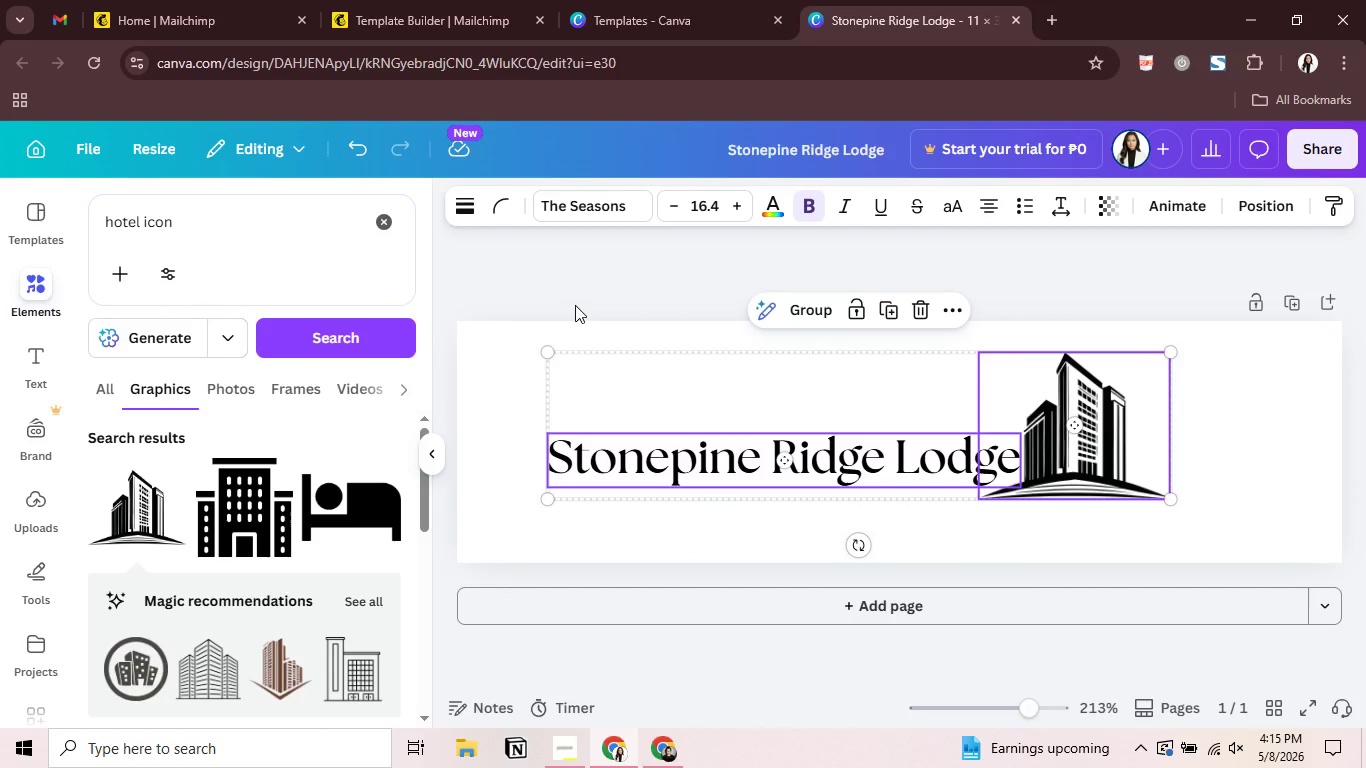 
left_click([773, 214])
 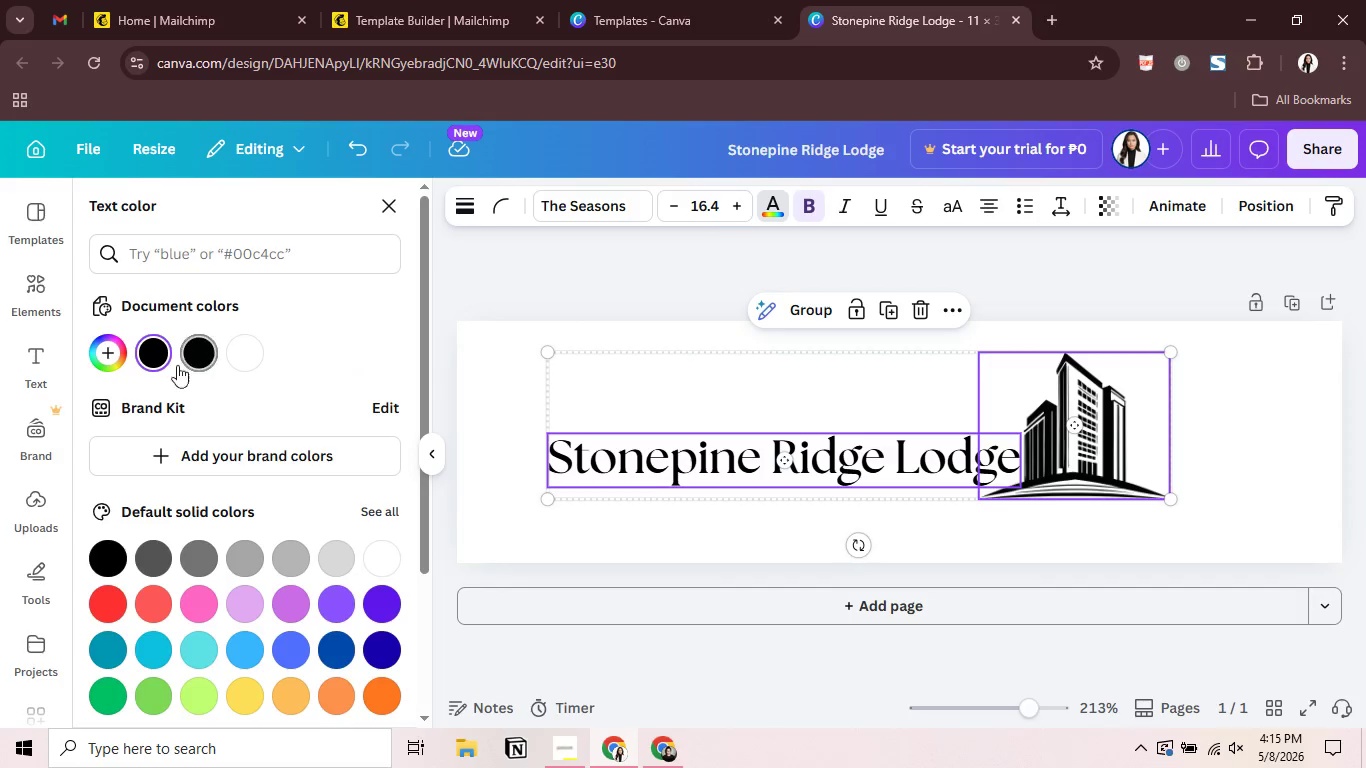 
left_click([154, 355])
 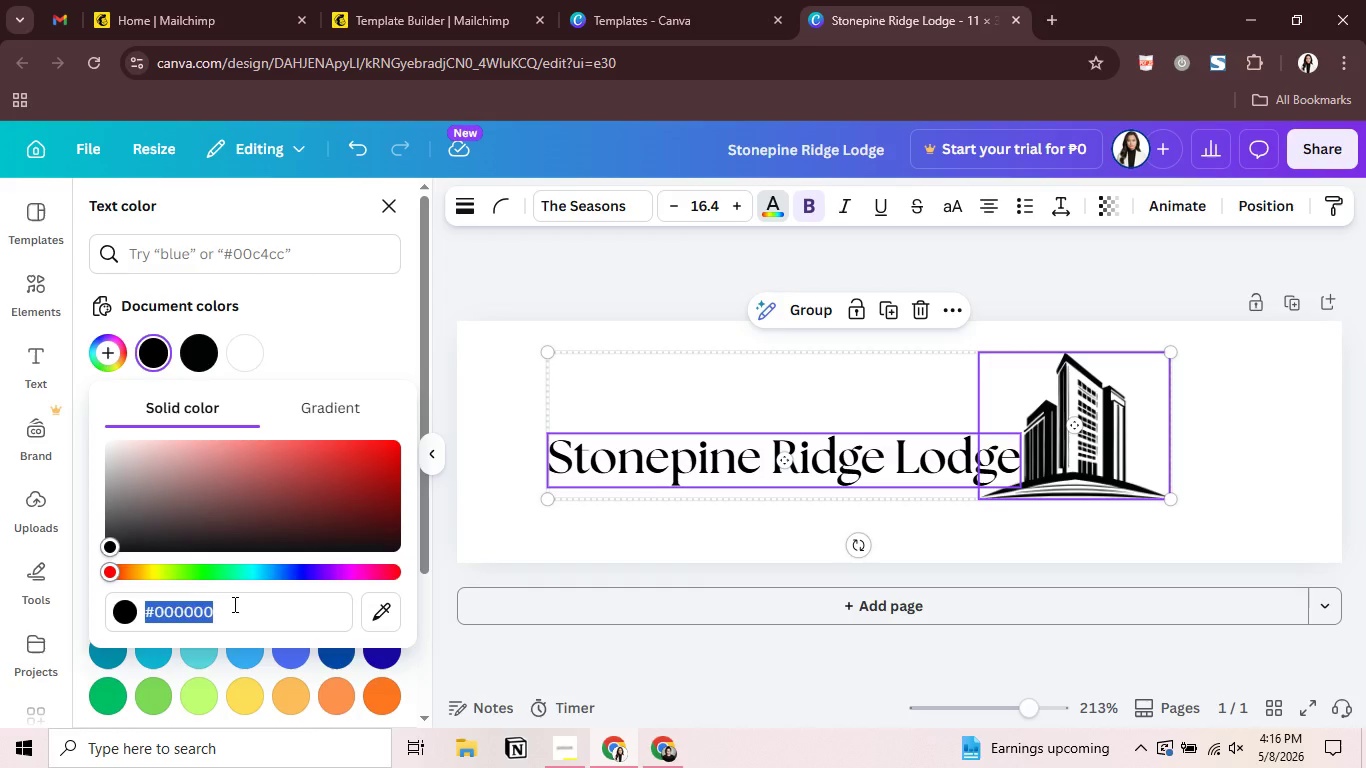 
wait(12.05)
 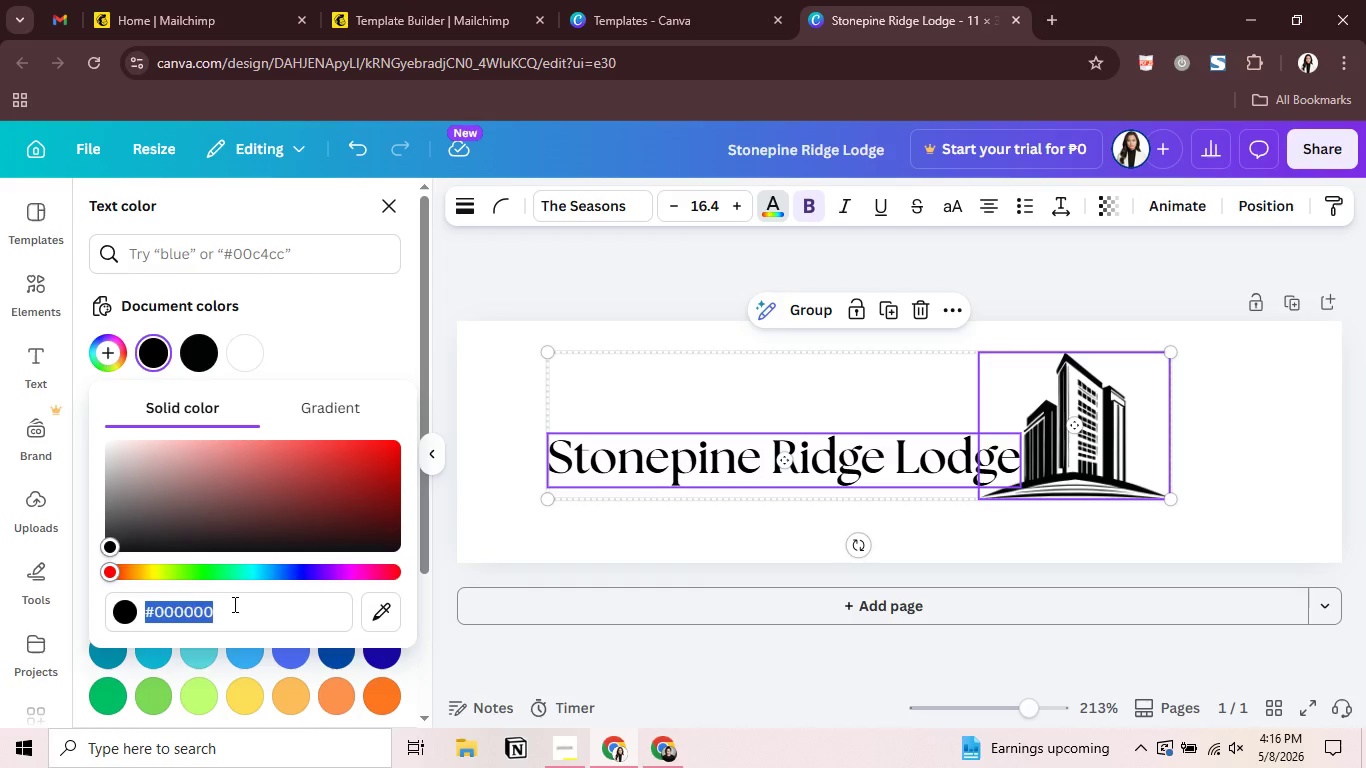 
type(2e221b)
 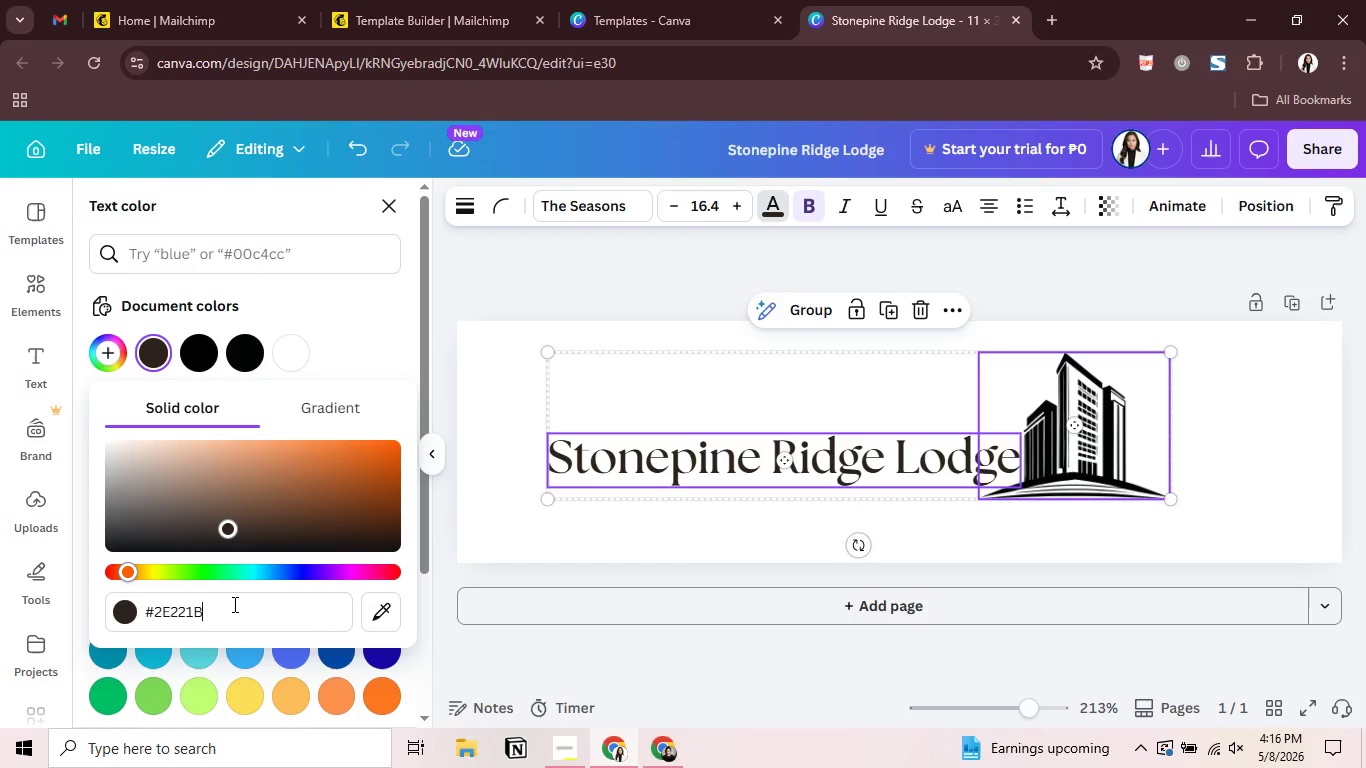 
key(Enter)
 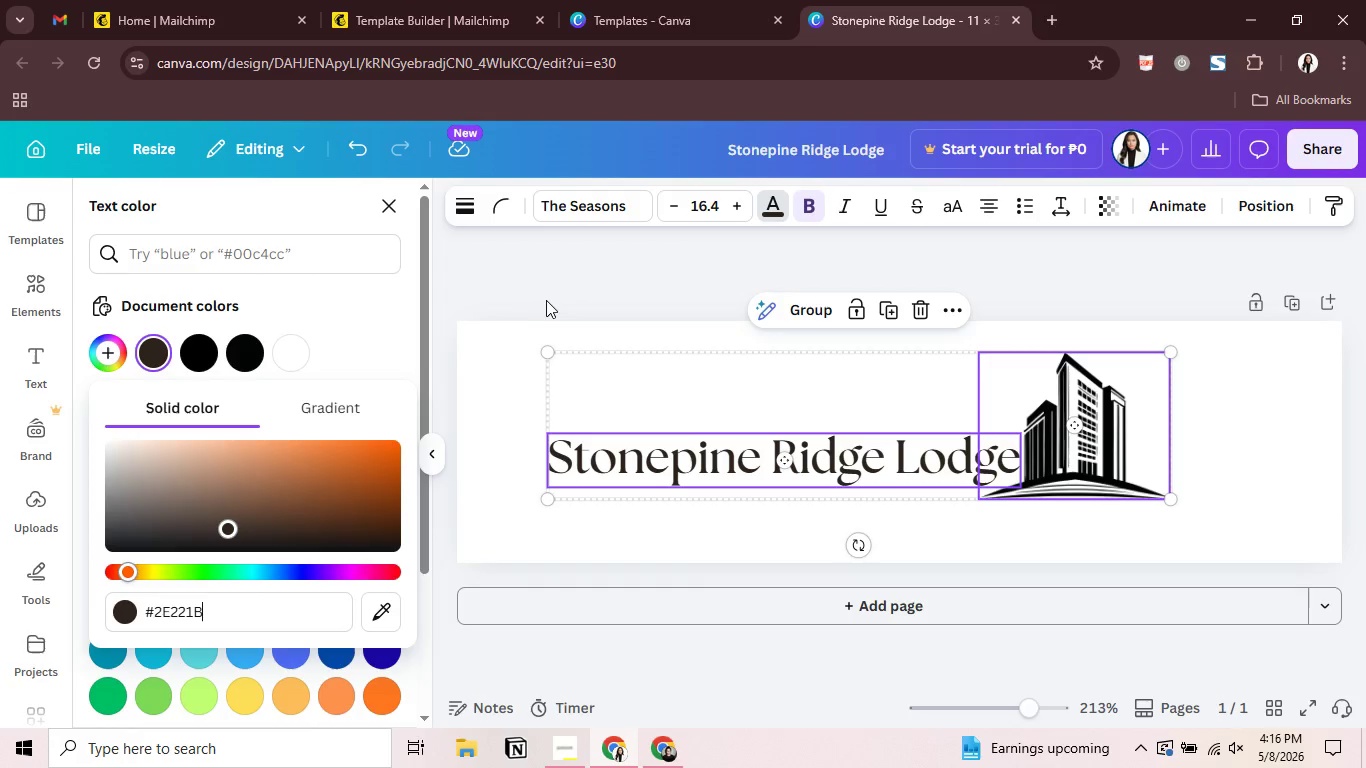 
left_click([554, 297])
 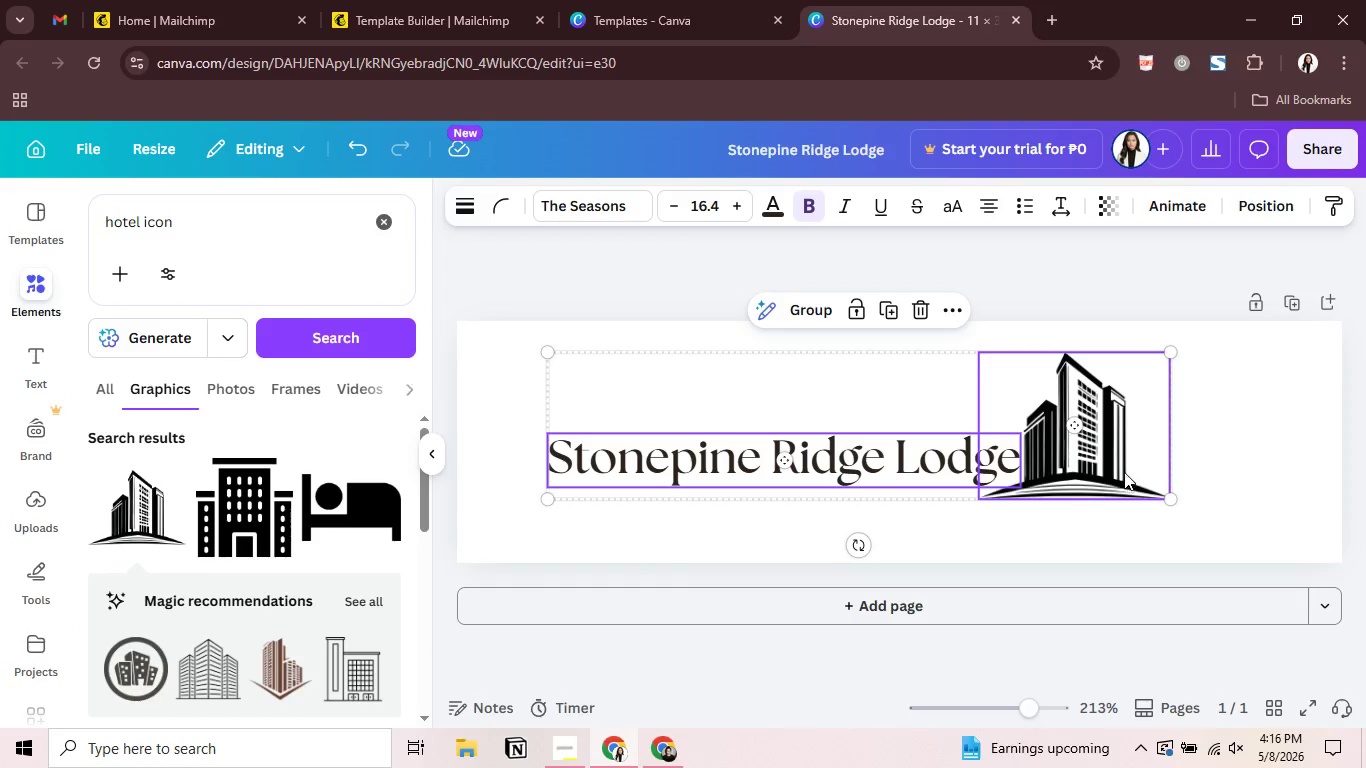 
left_click([1117, 466])
 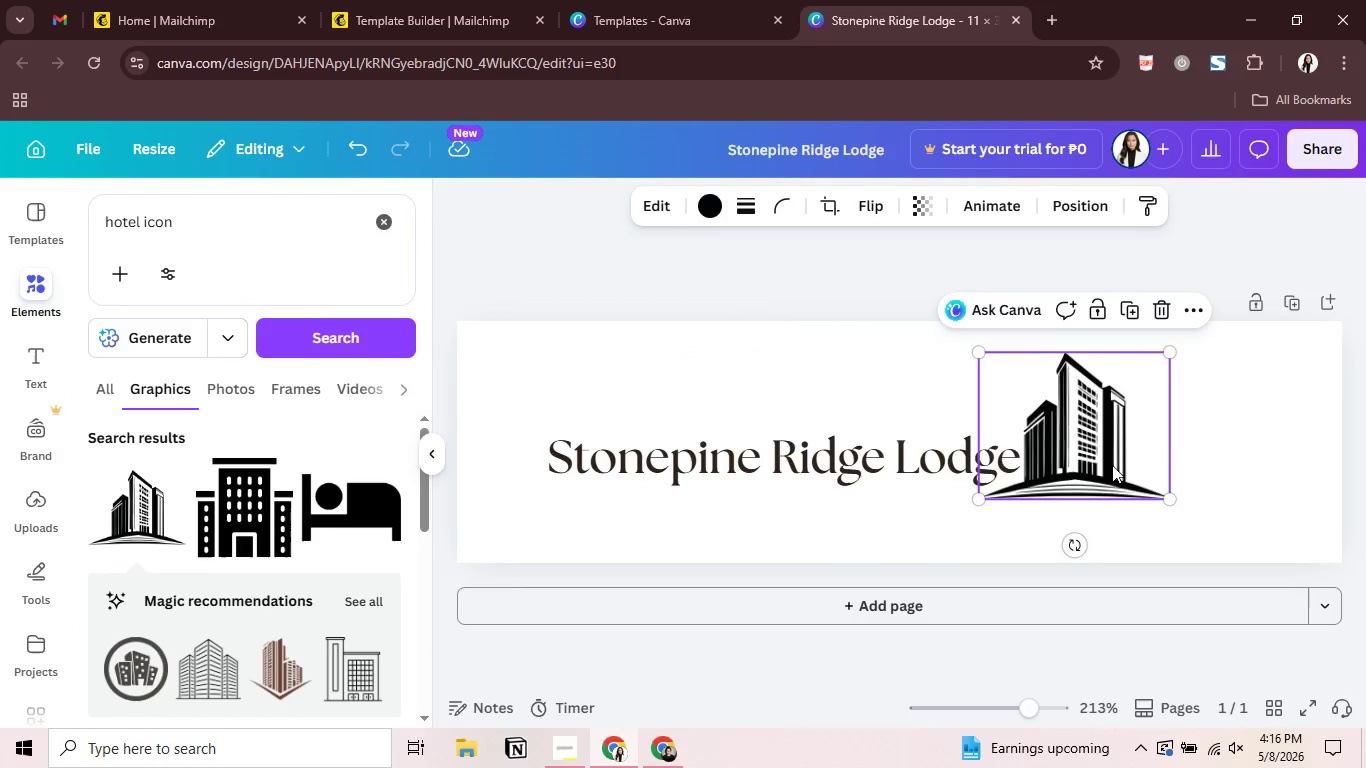 
wait(5.14)
 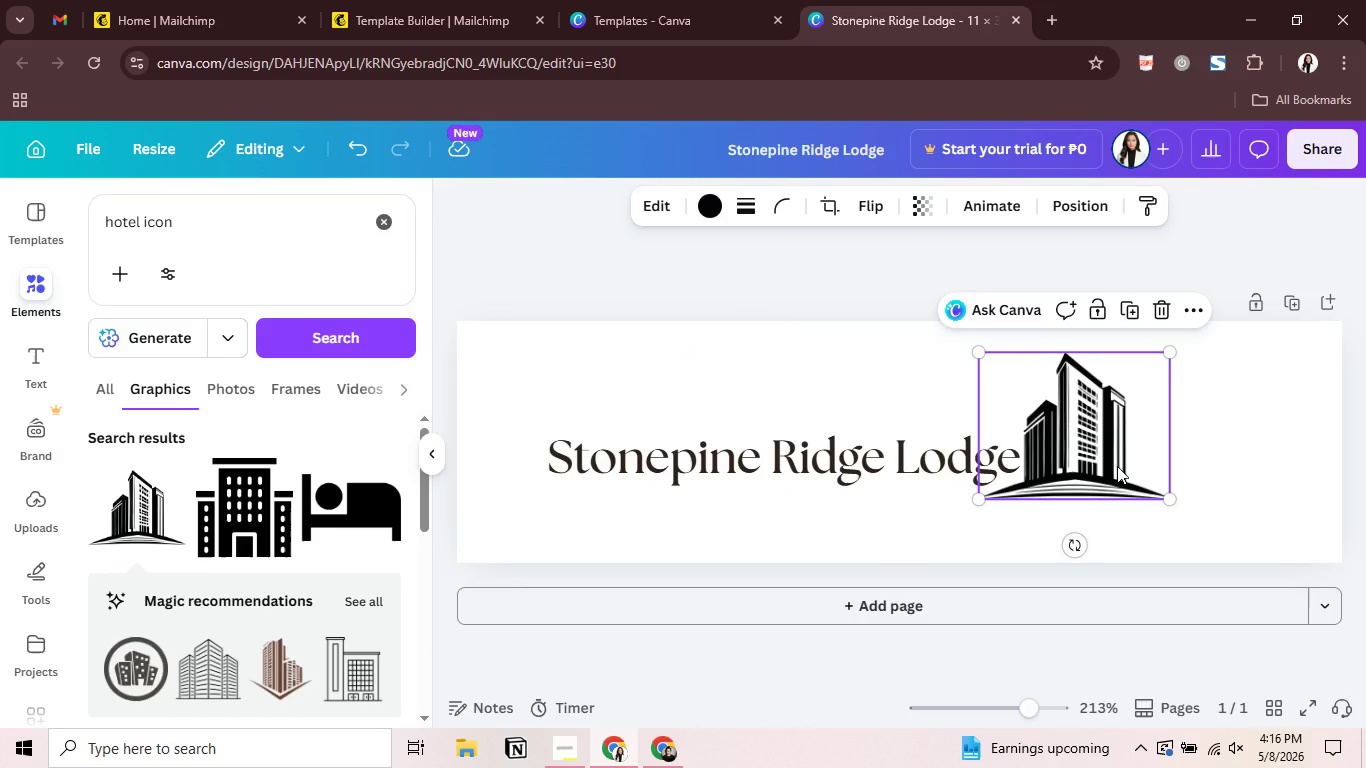 
left_click([711, 209])
 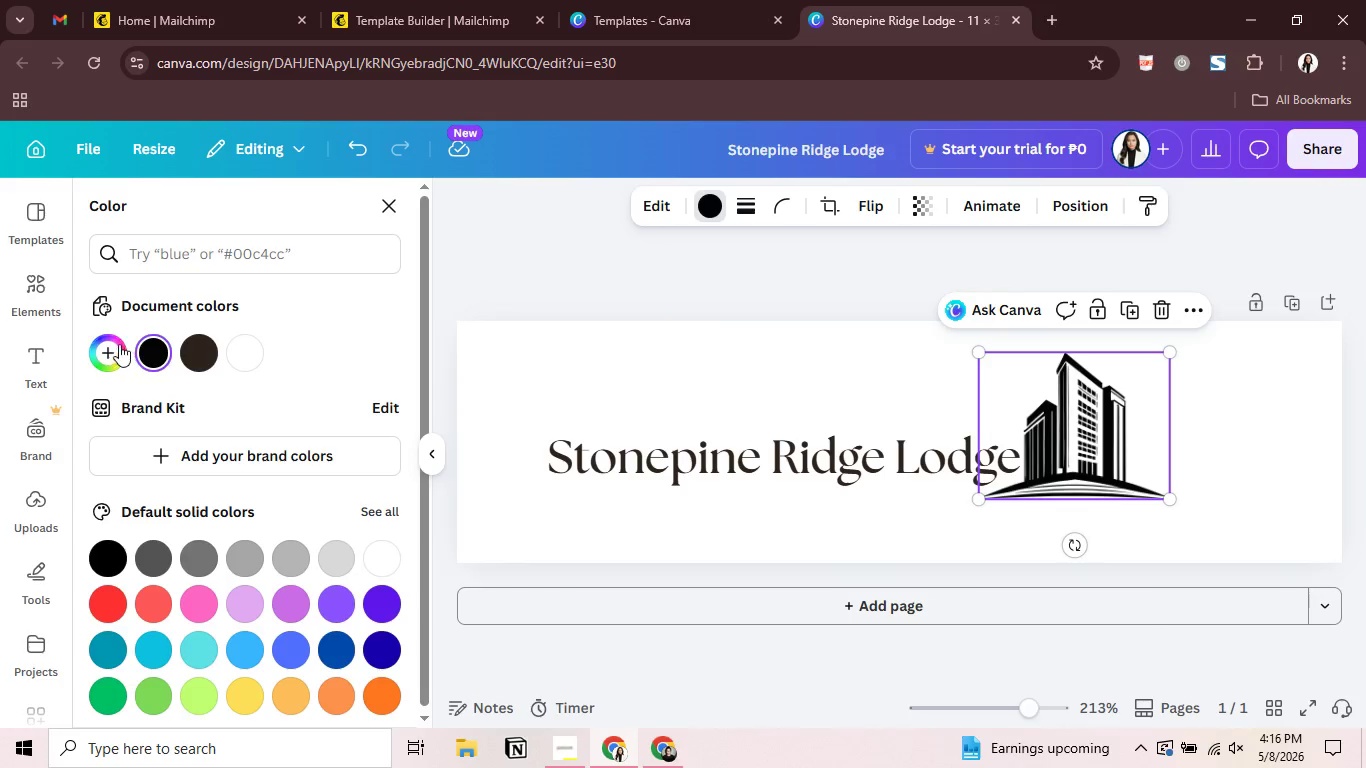 
left_click([97, 338])
 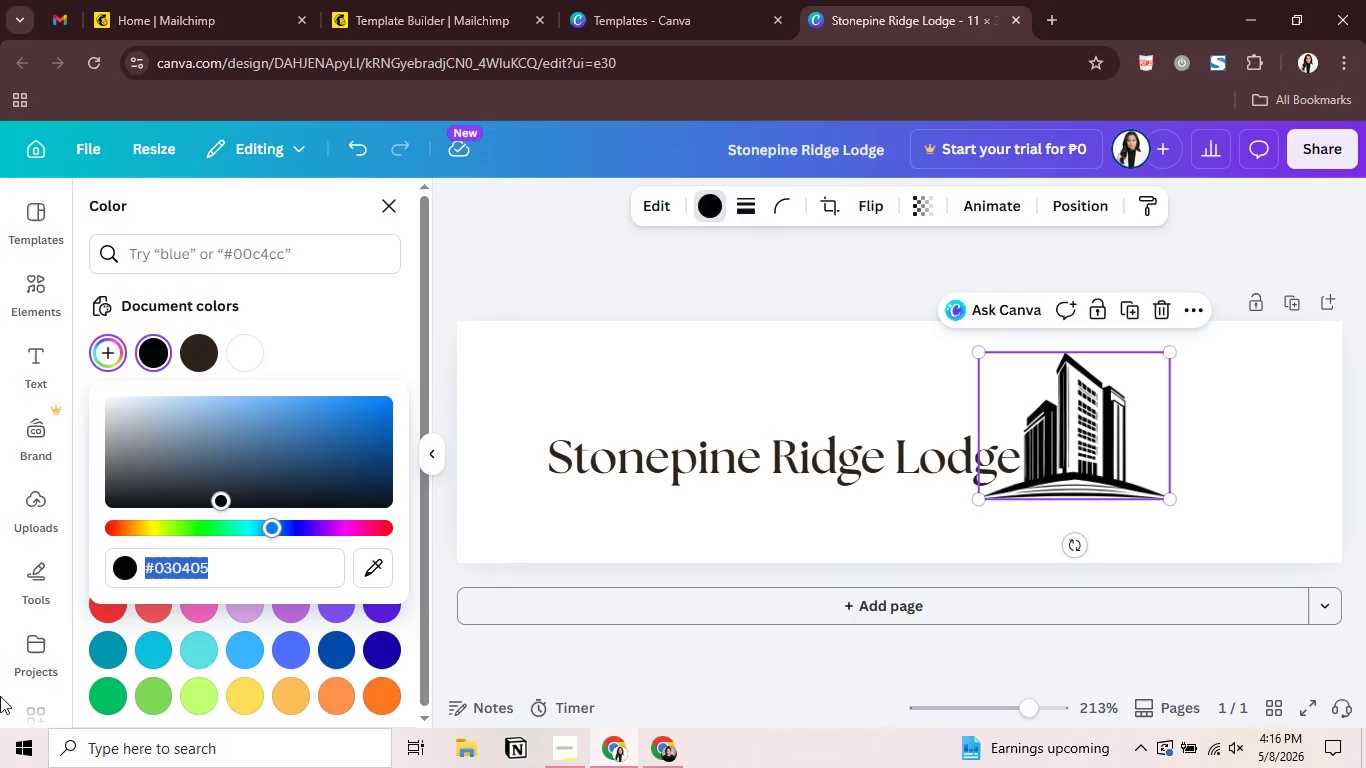 
type(b0)
 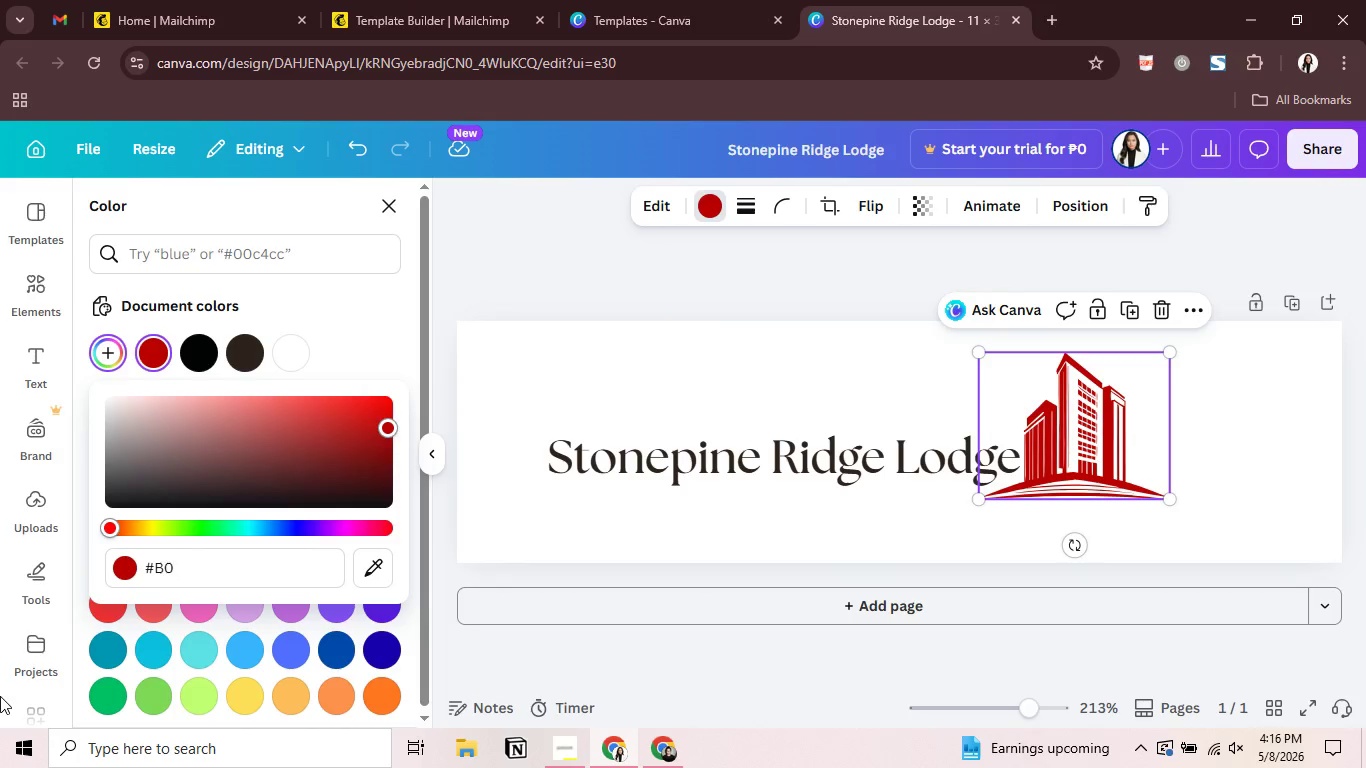 
wait(6.23)
 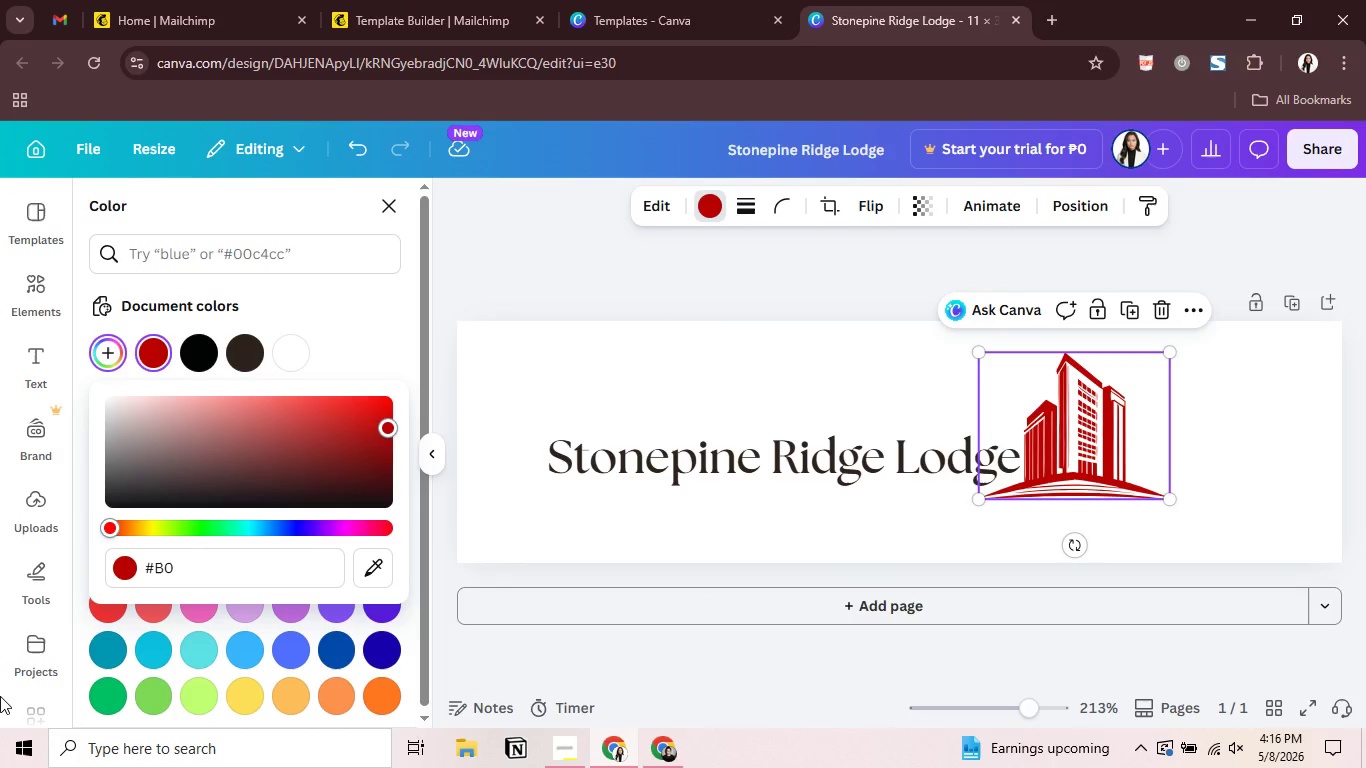 
type(8a57)
 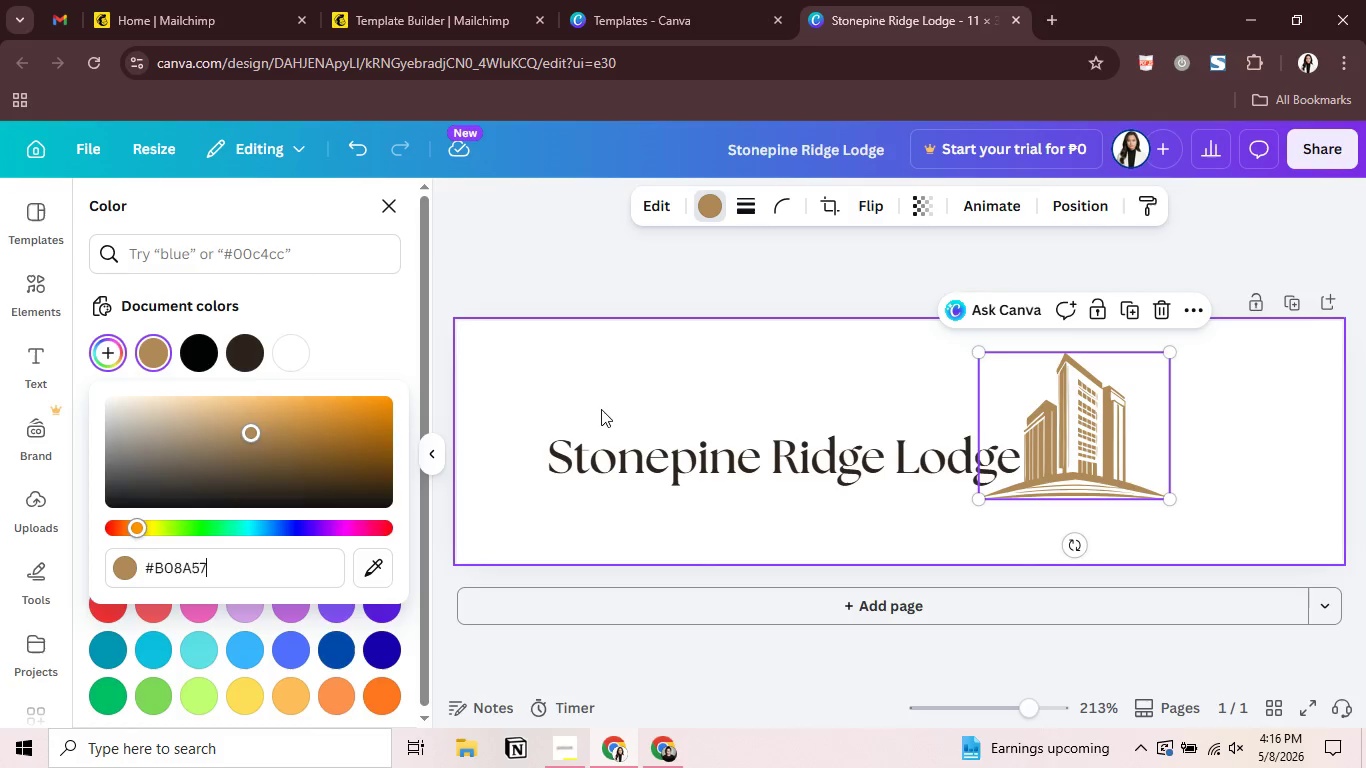 
wait(5.75)
 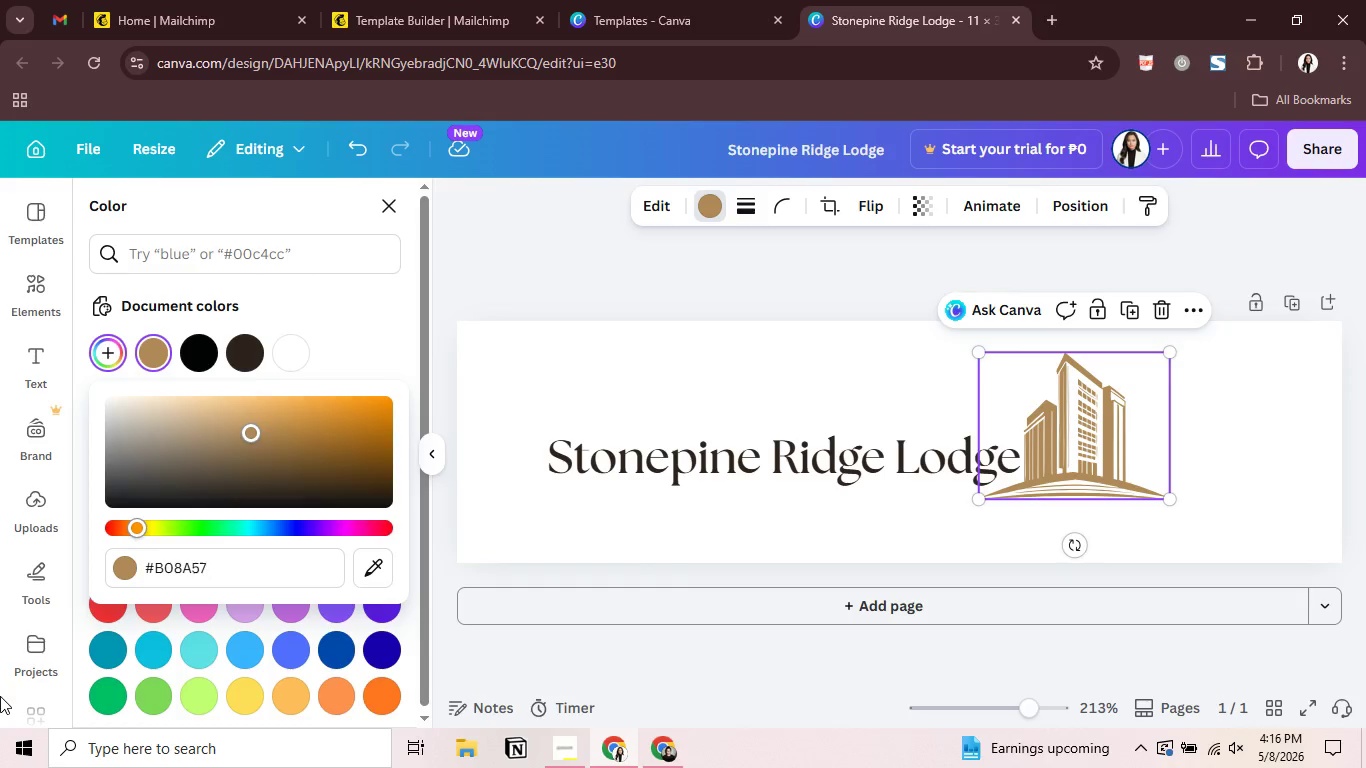 
left_click_drag(start_coordinate=[1066, 466], to_coordinate=[1077, 471])
 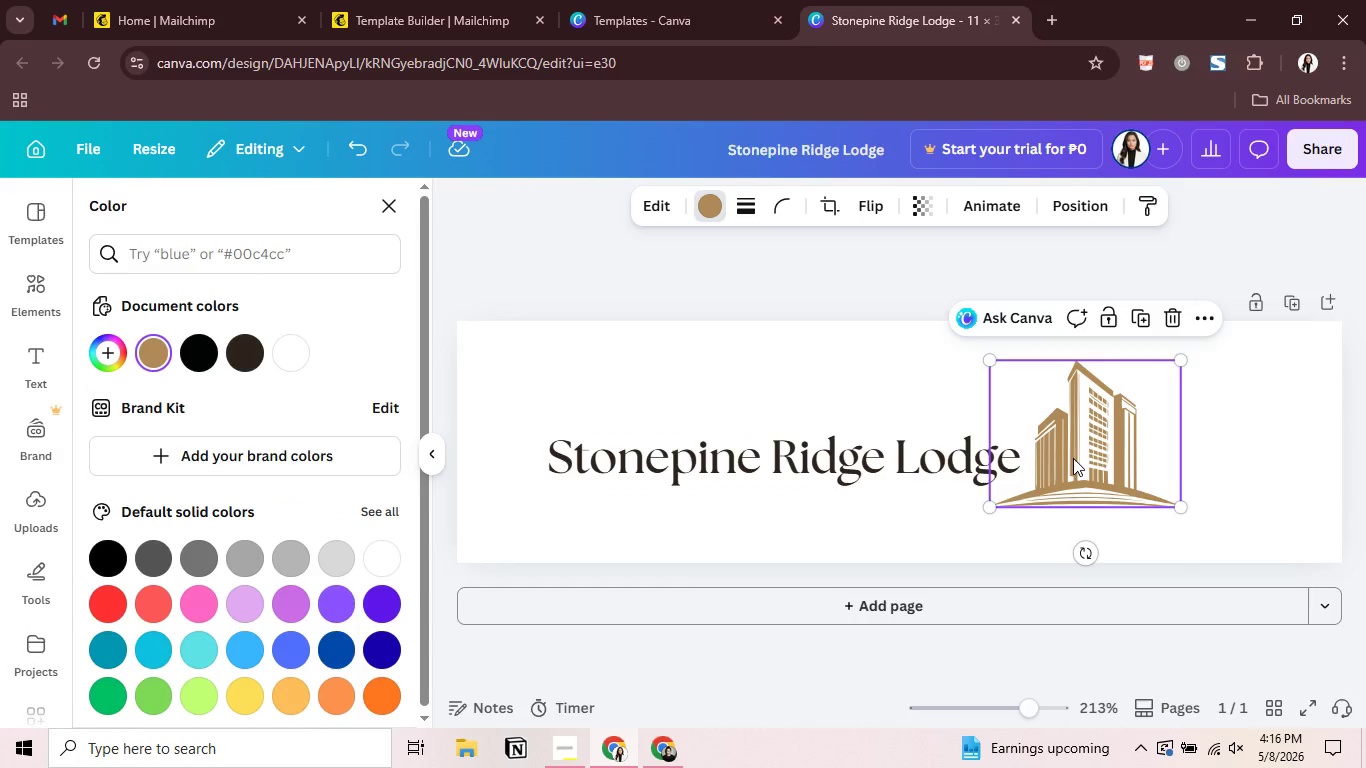 
left_click_drag(start_coordinate=[1073, 458], to_coordinate=[1072, 450])
 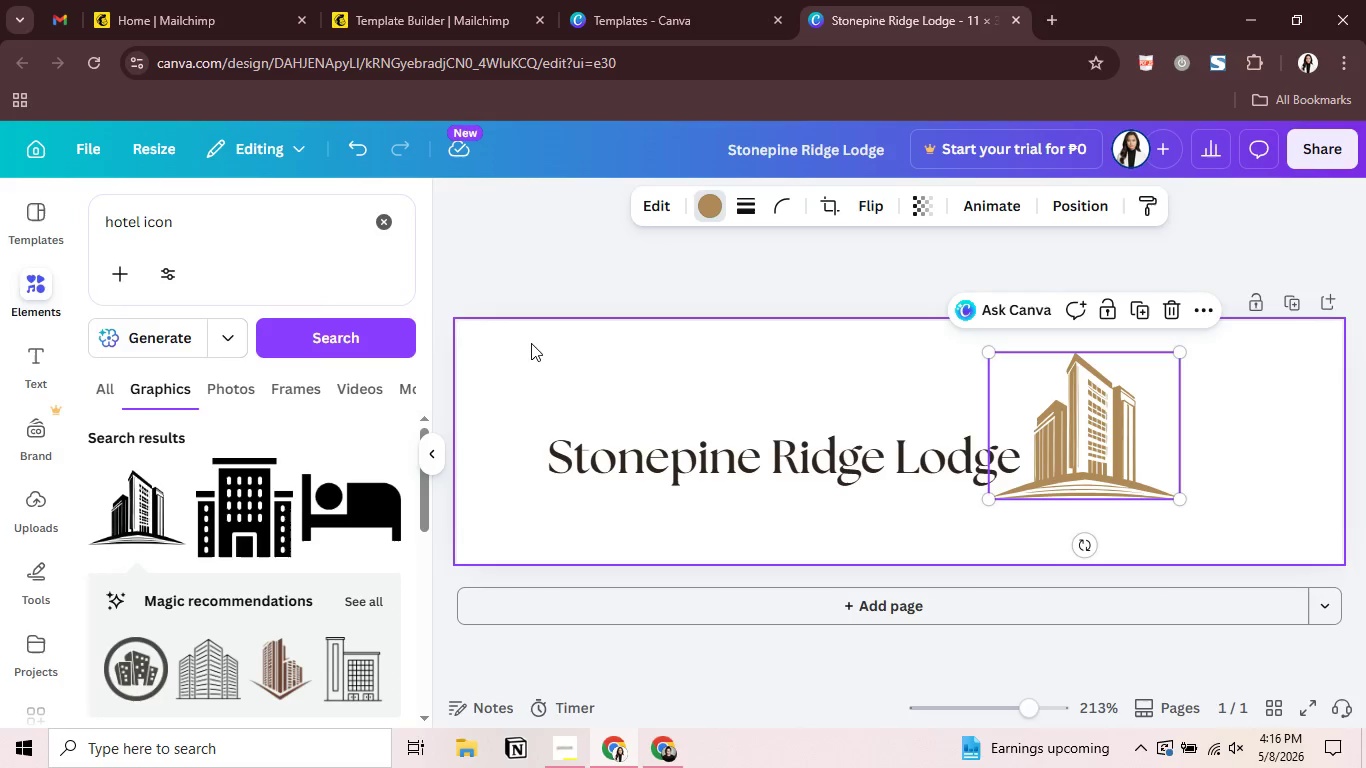 
left_click_drag(start_coordinate=[532, 343], to_coordinate=[1157, 513])
 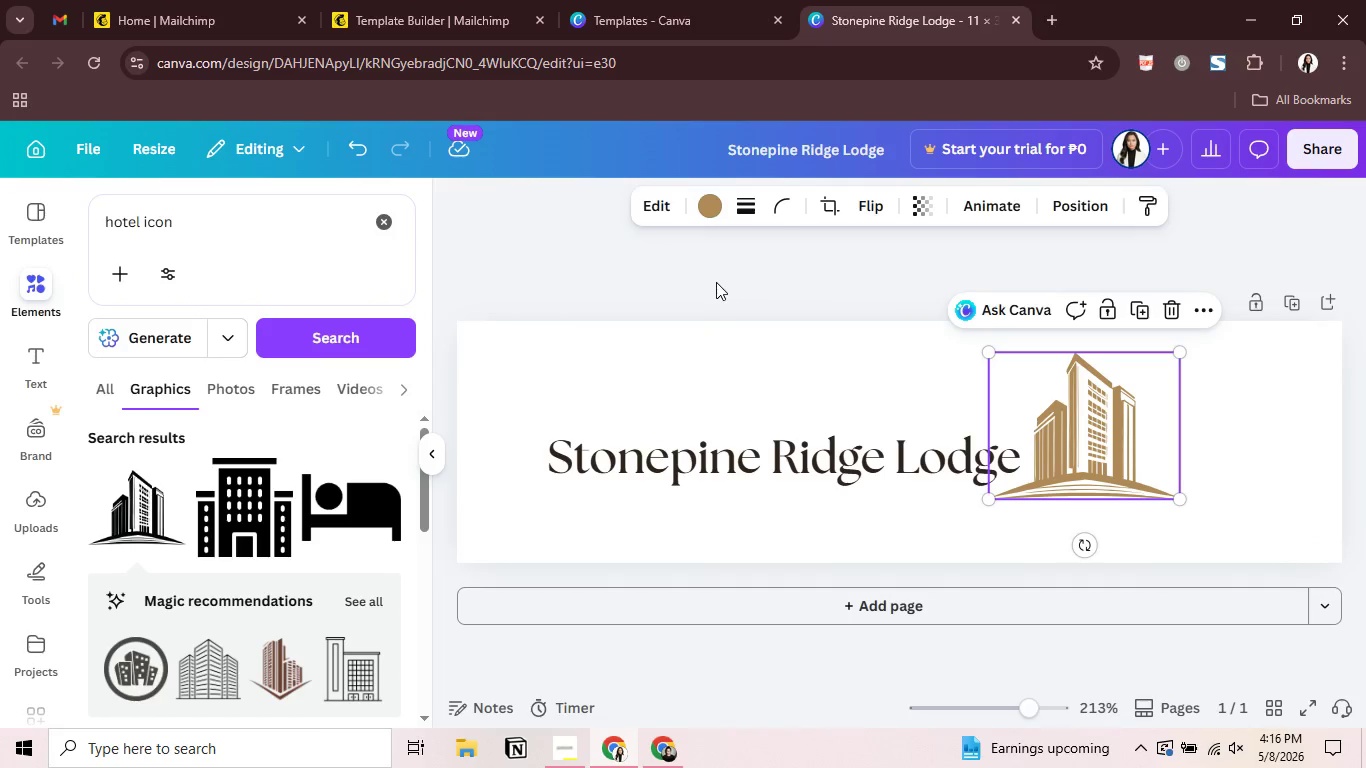 
left_click([716, 282])
 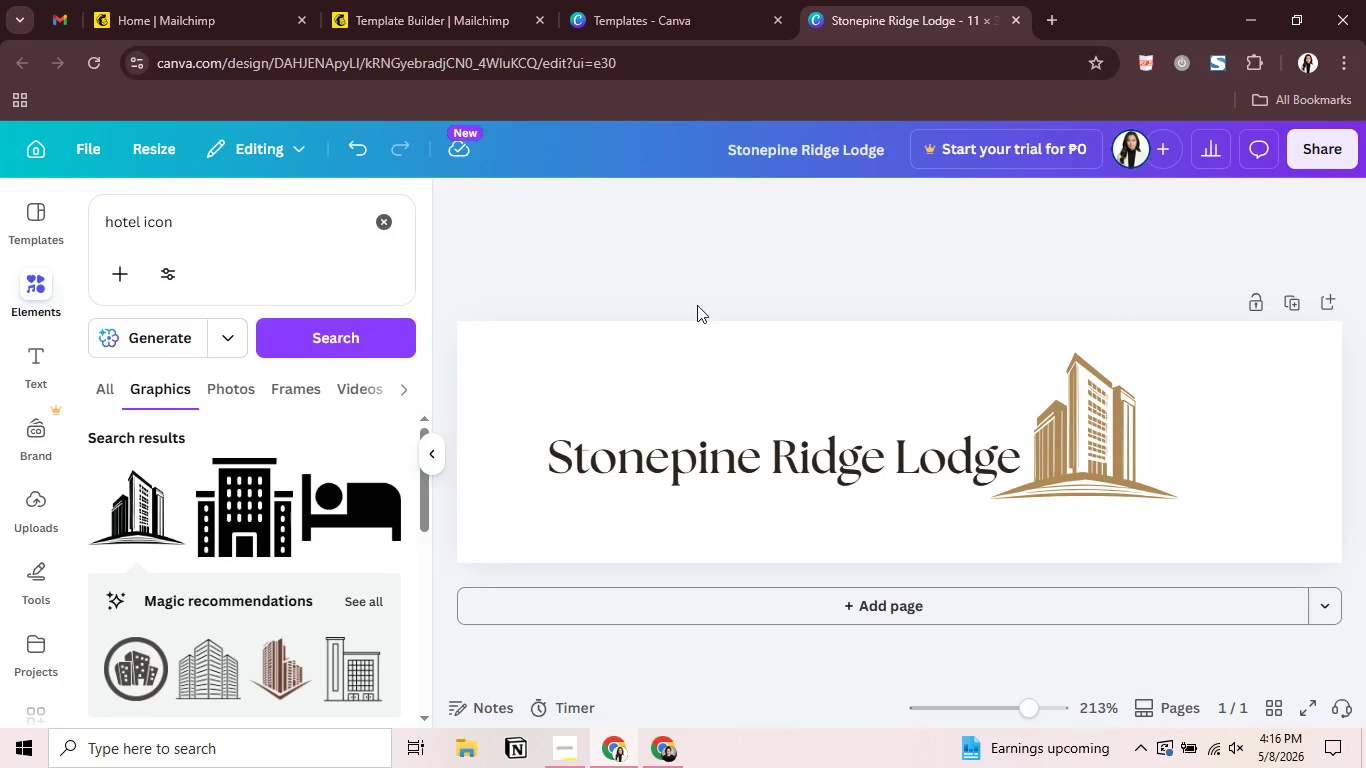 
left_click_drag(start_coordinate=[615, 331], to_coordinate=[1212, 574])
 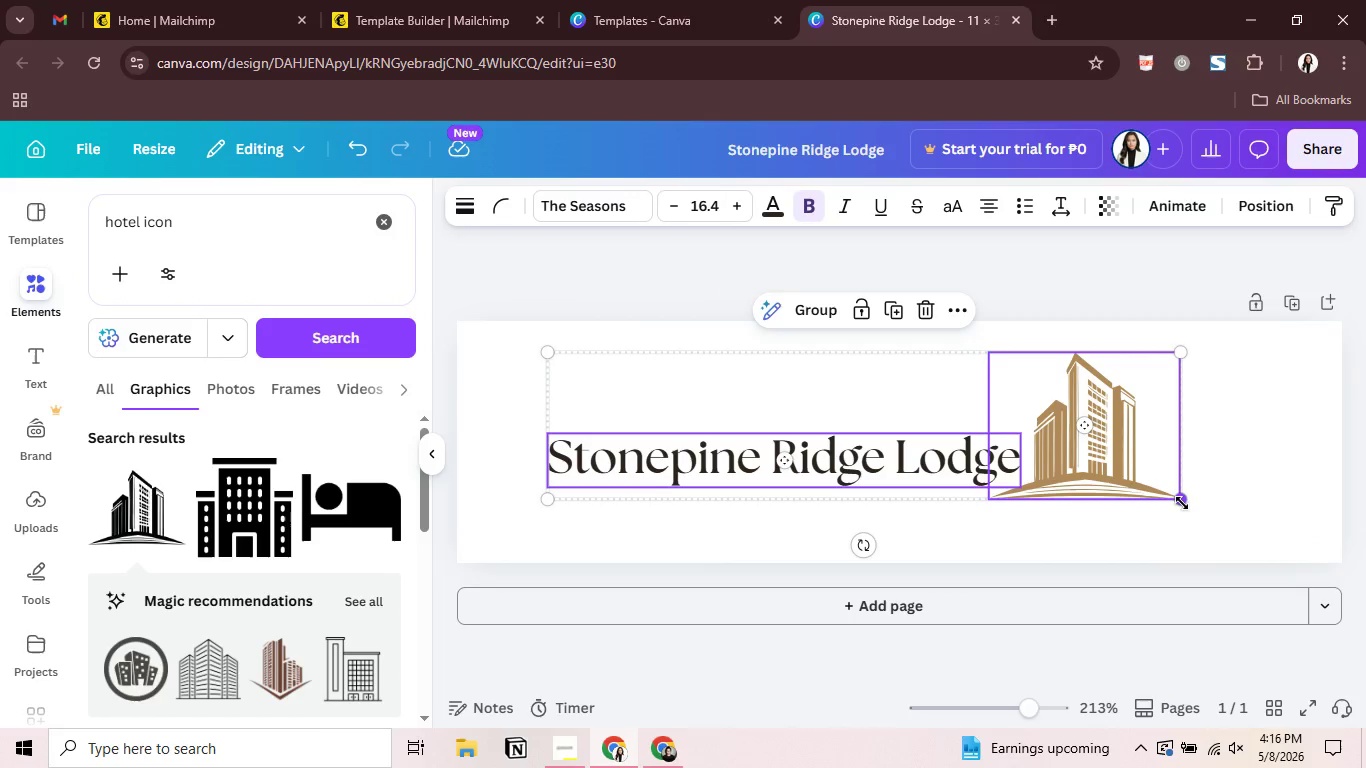 
left_click_drag(start_coordinate=[1182, 503], to_coordinate=[1277, 546])
 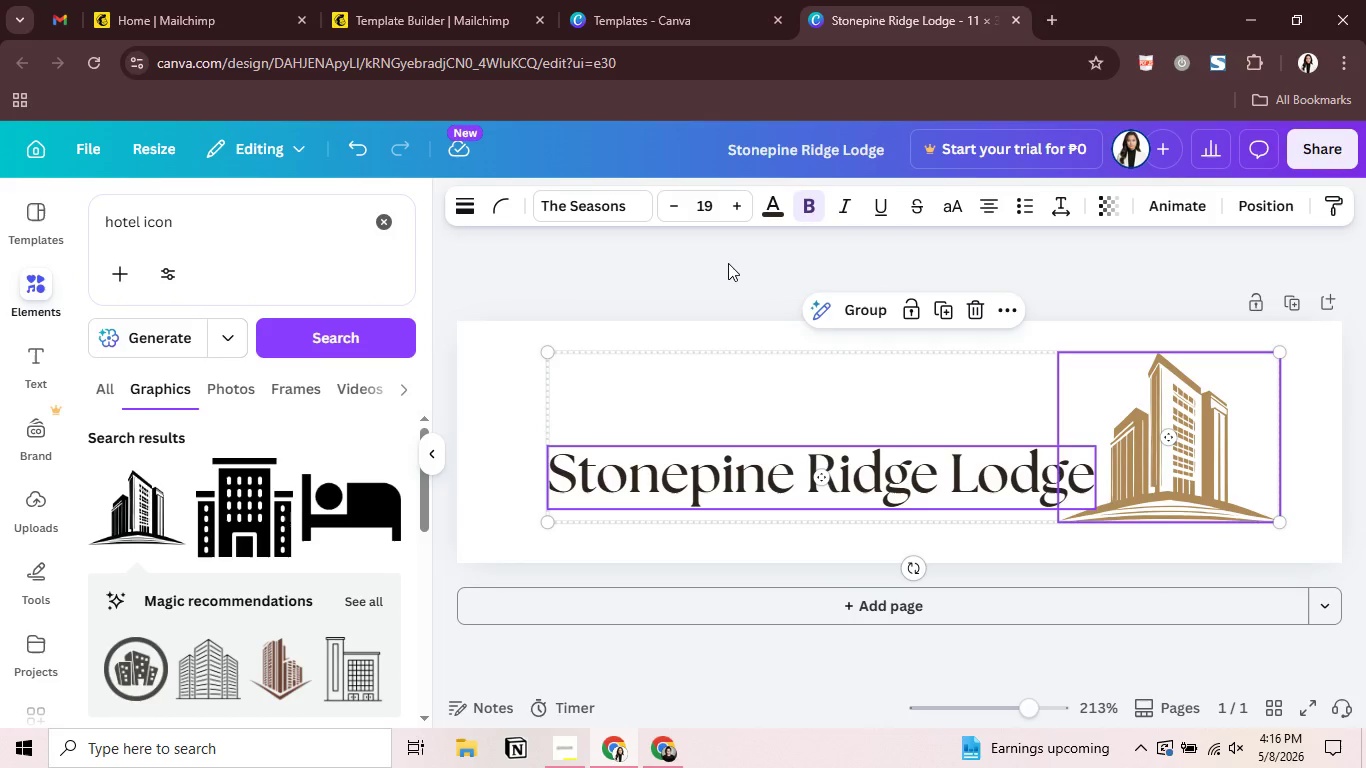 
left_click([728, 263])
 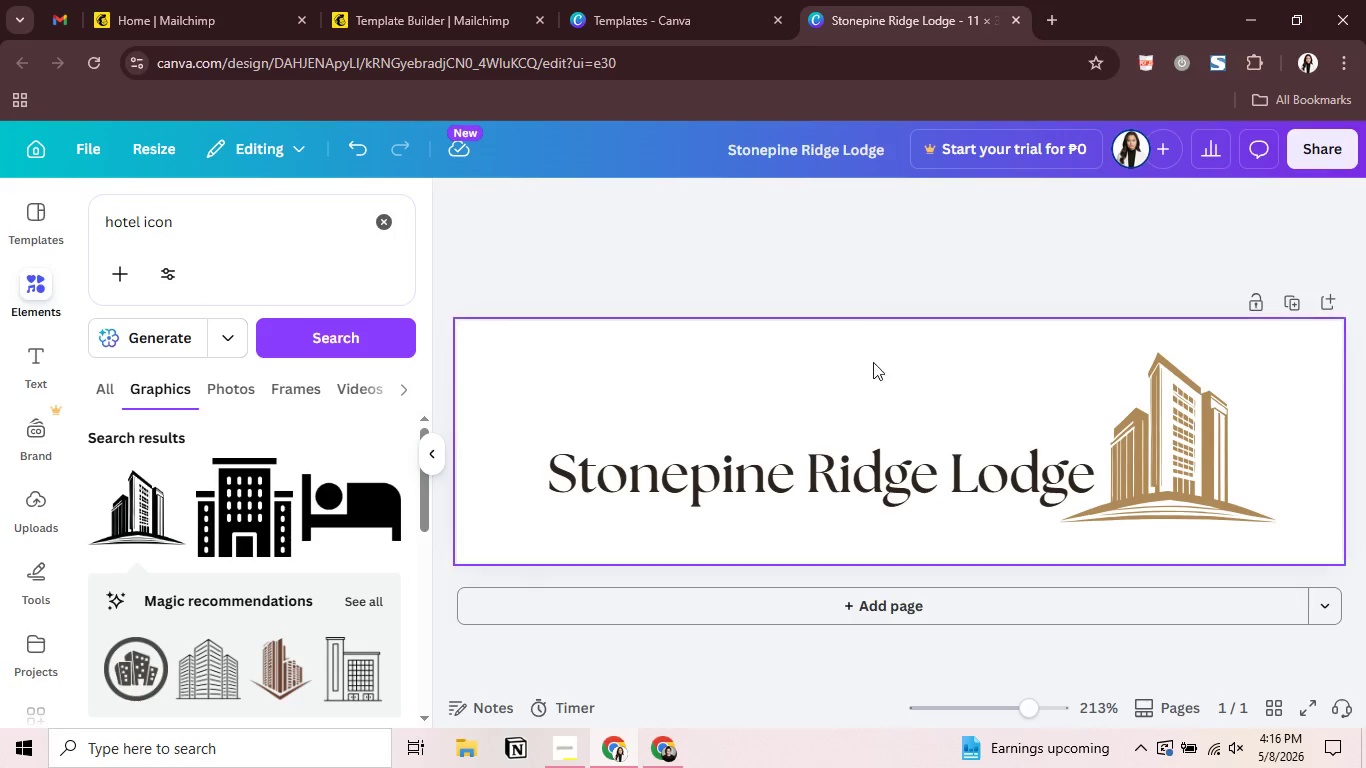 
left_click([939, 401])
 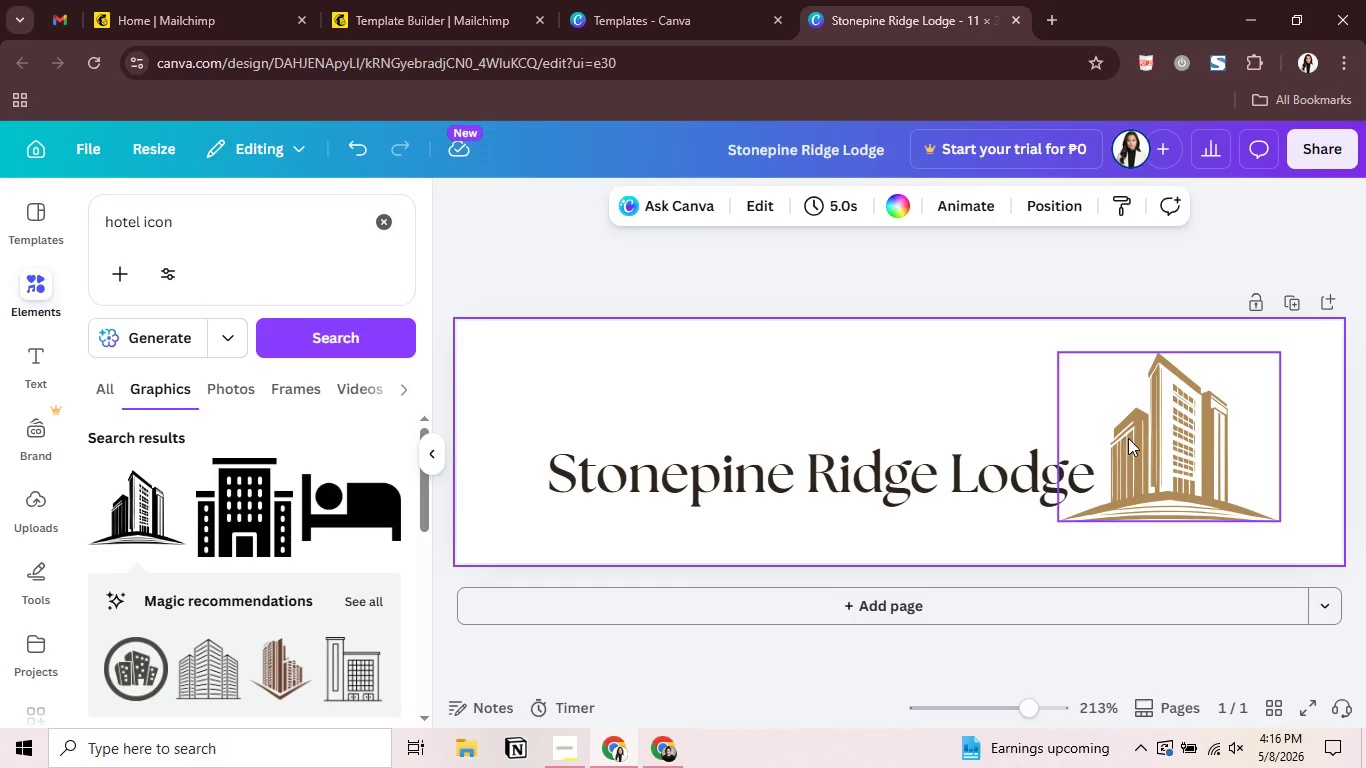 
left_click([1132, 438])
 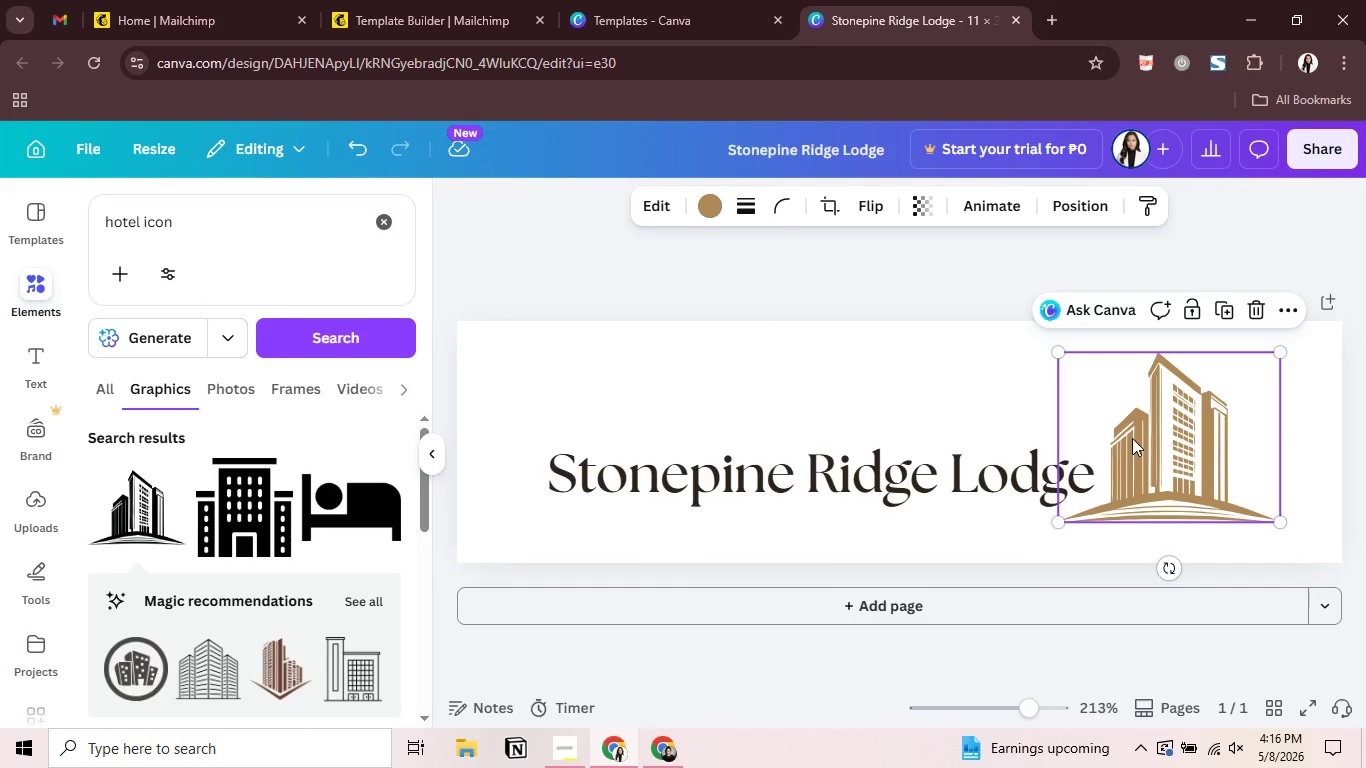 
left_click([845, 462])
 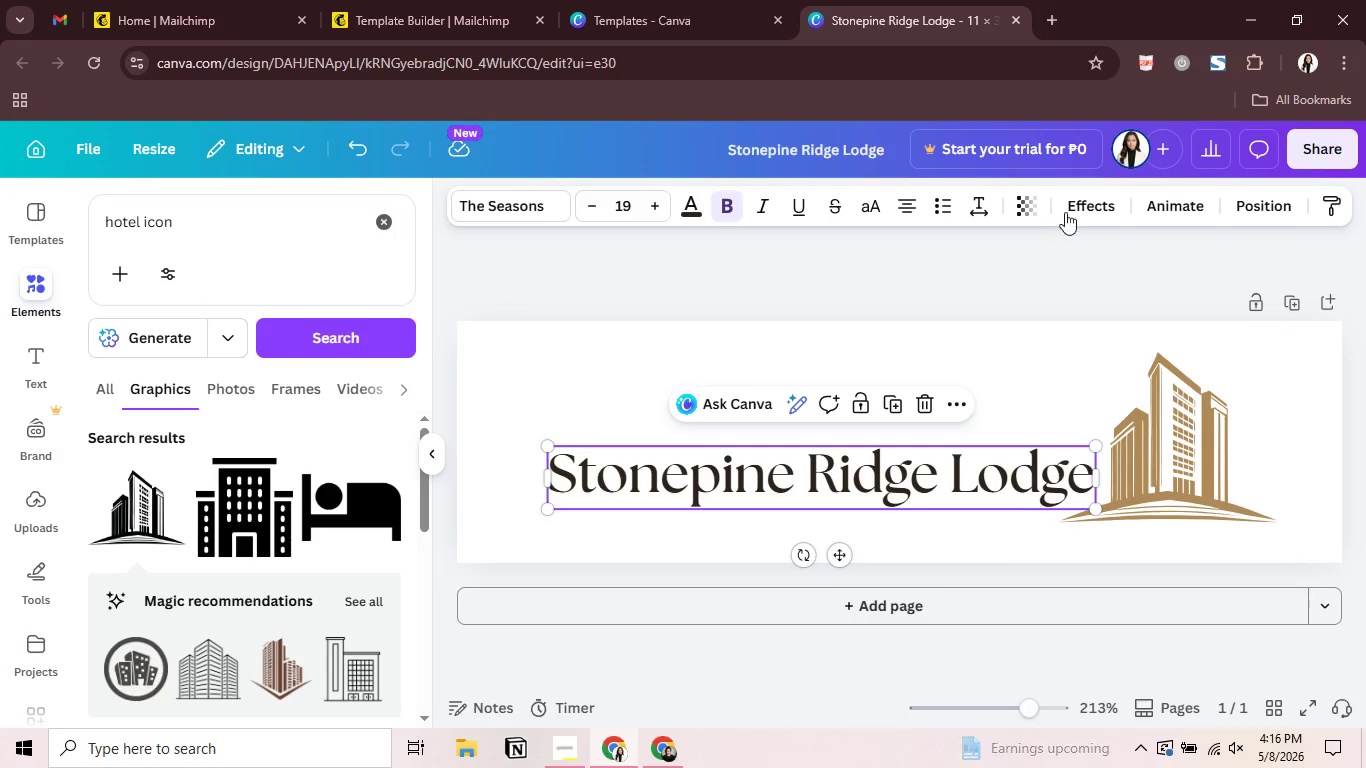 
left_click([1075, 209])
 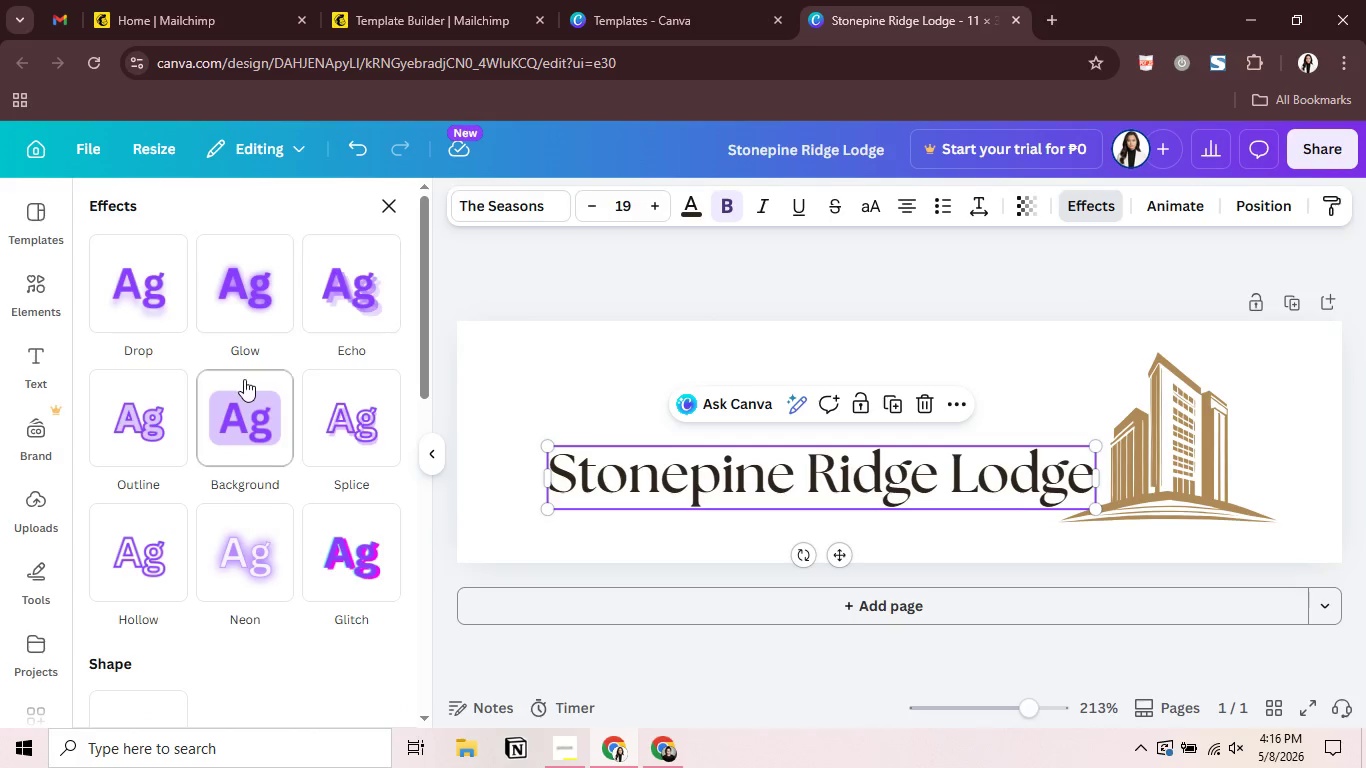 
left_click([157, 418])
 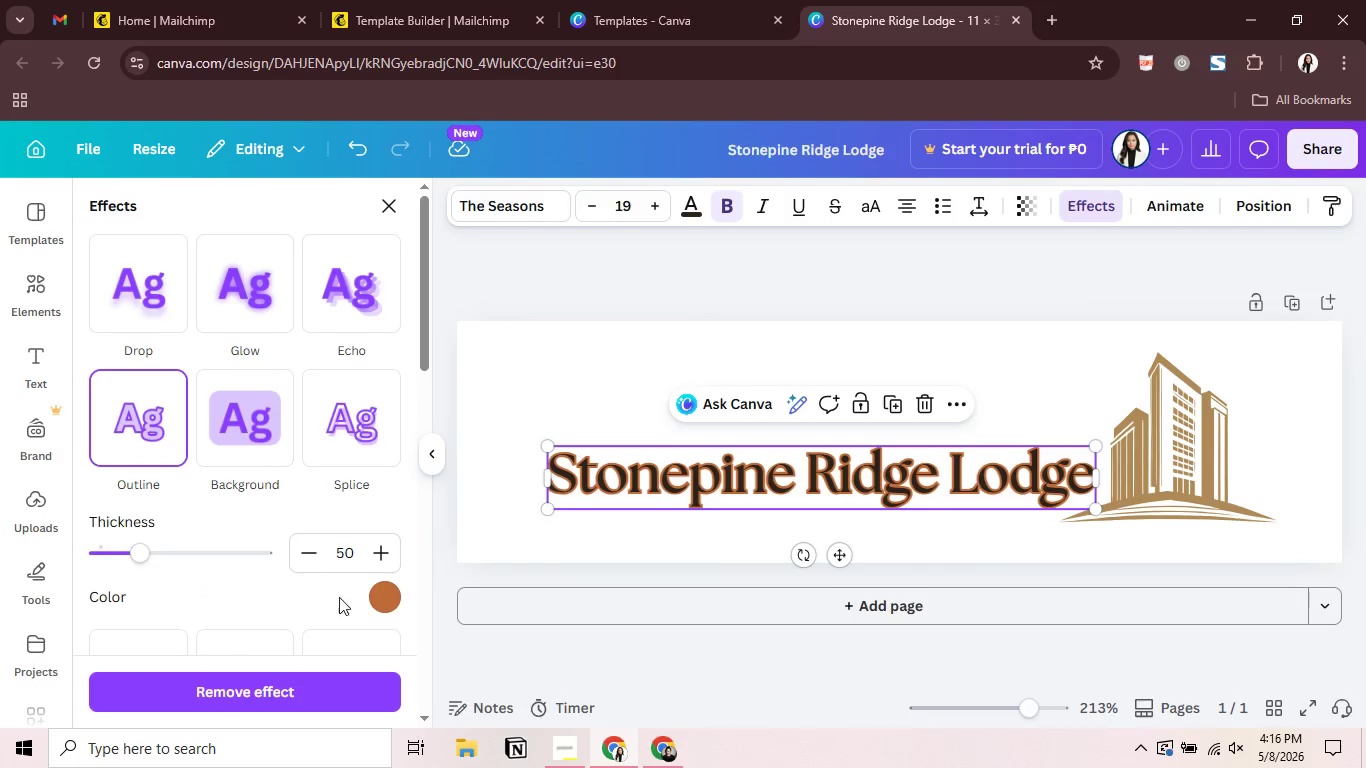 
left_click([380, 598])
 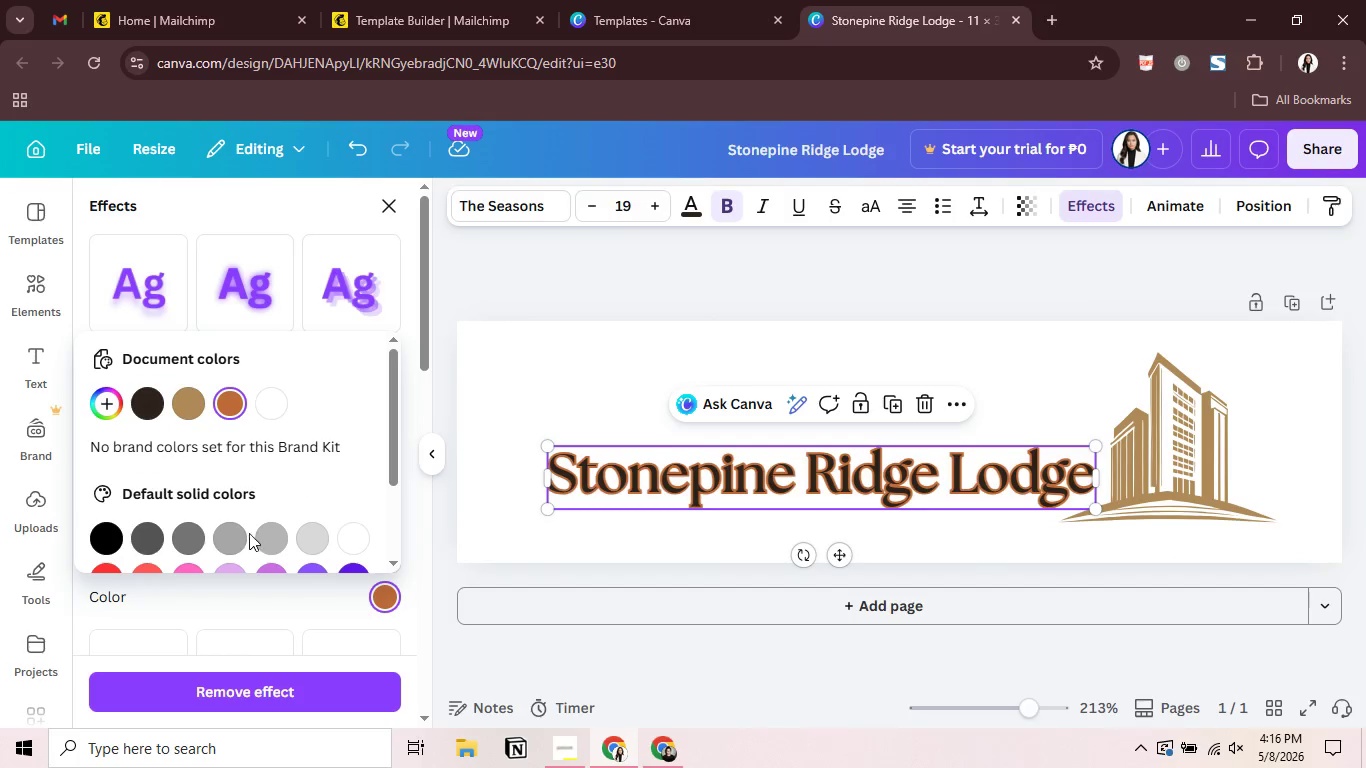 
left_click([220, 533])
 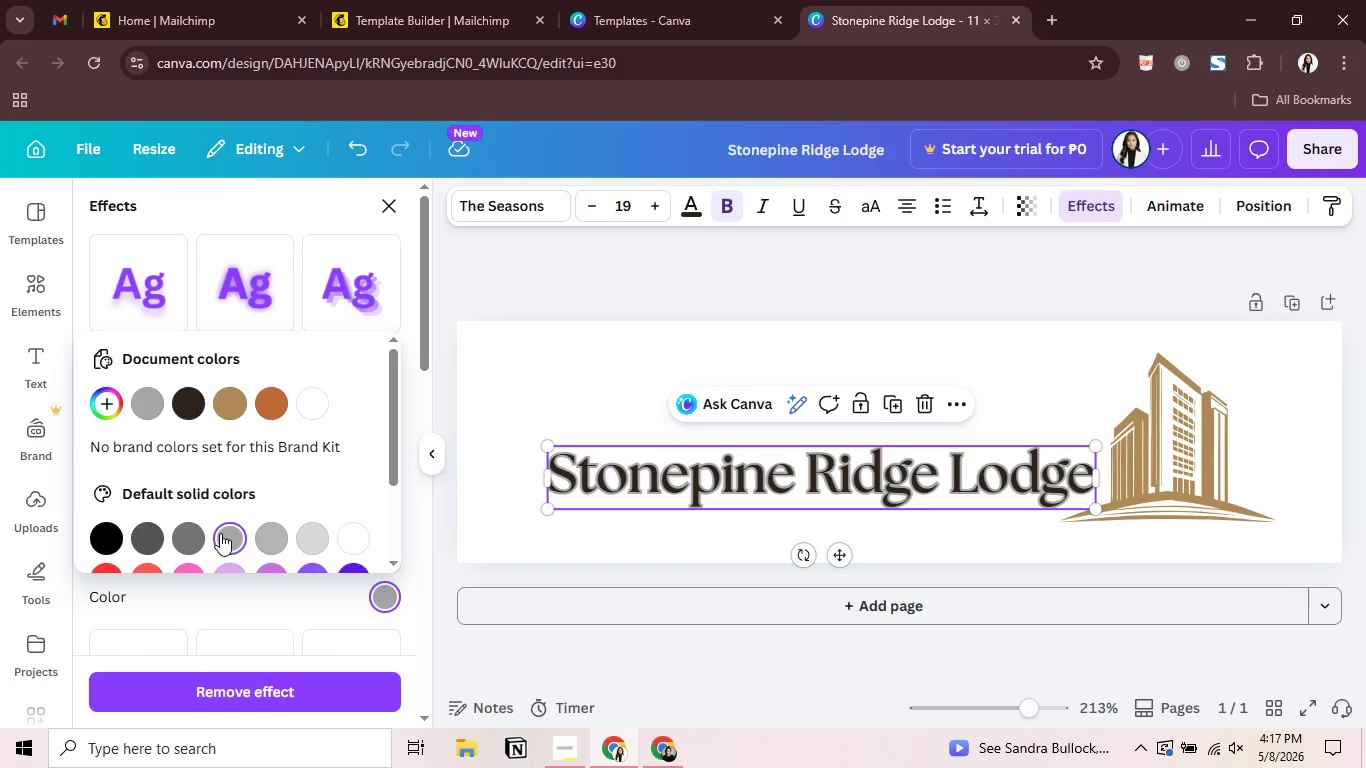 
scroll: coordinate [220, 533], scroll_direction: down, amount: 1.0
 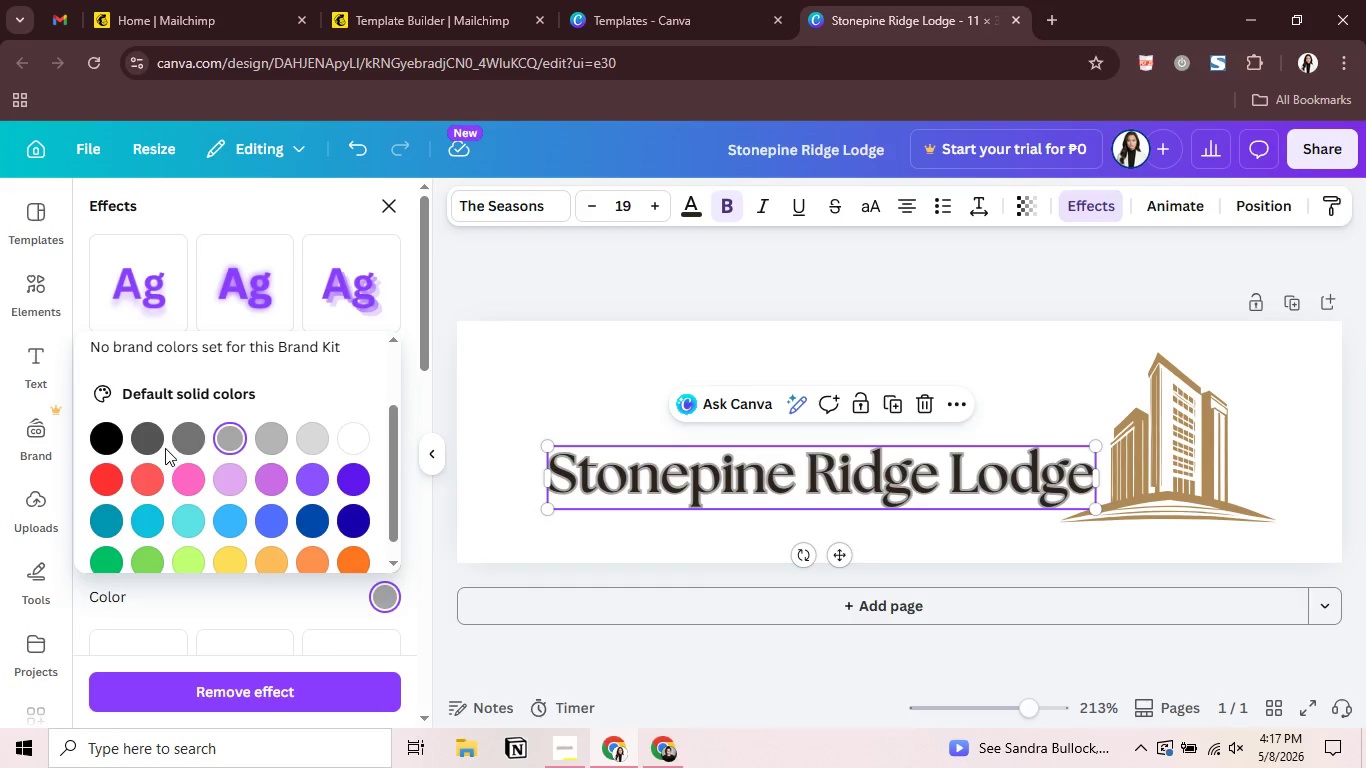 
left_click([156, 439])
 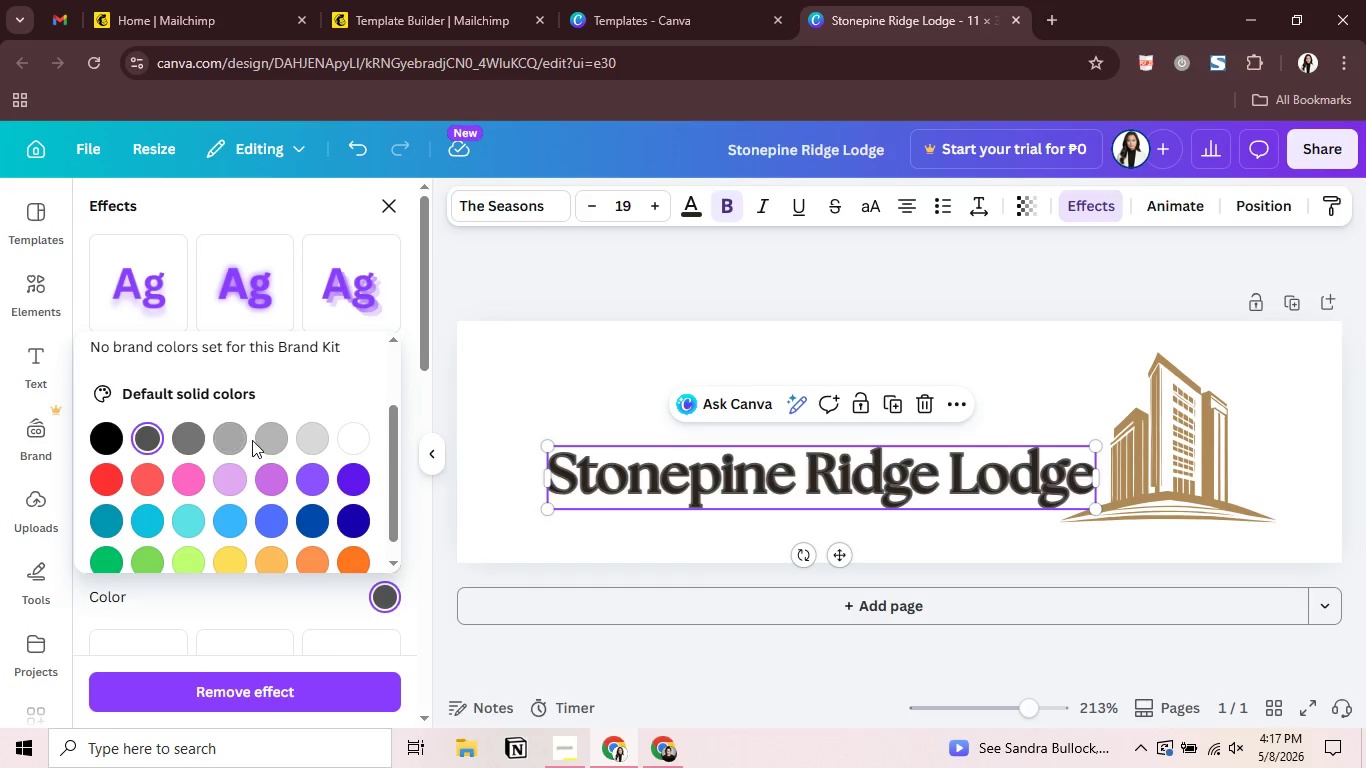 
left_click([241, 440])
 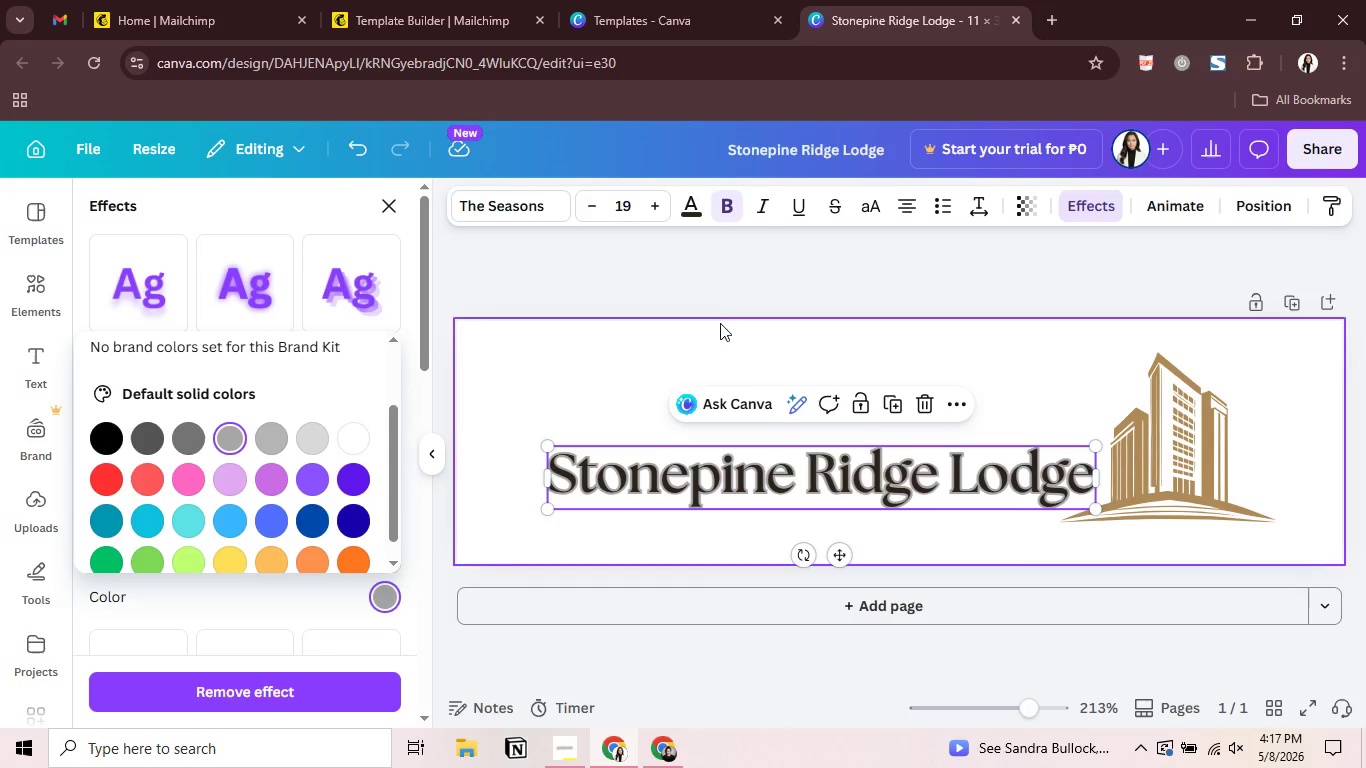 
left_click([718, 294])
 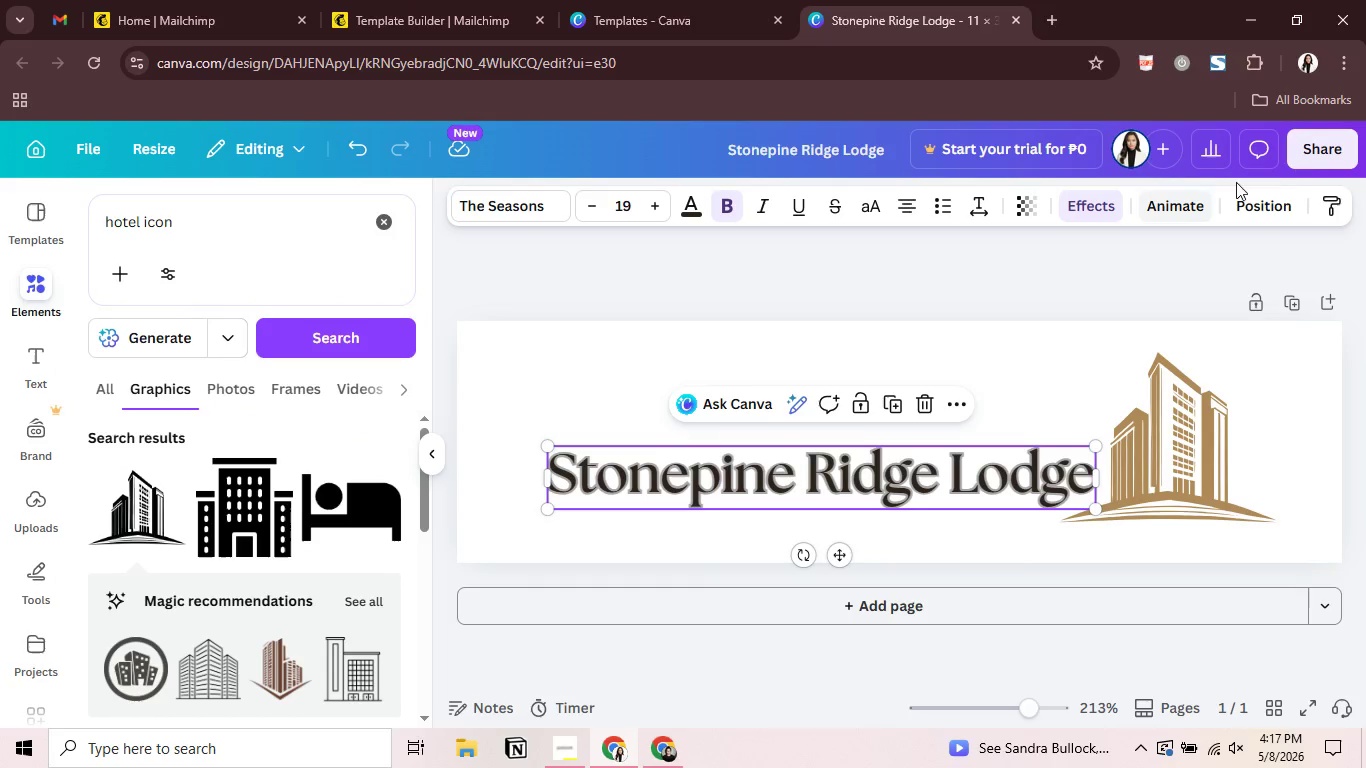 
left_click([1324, 152])
 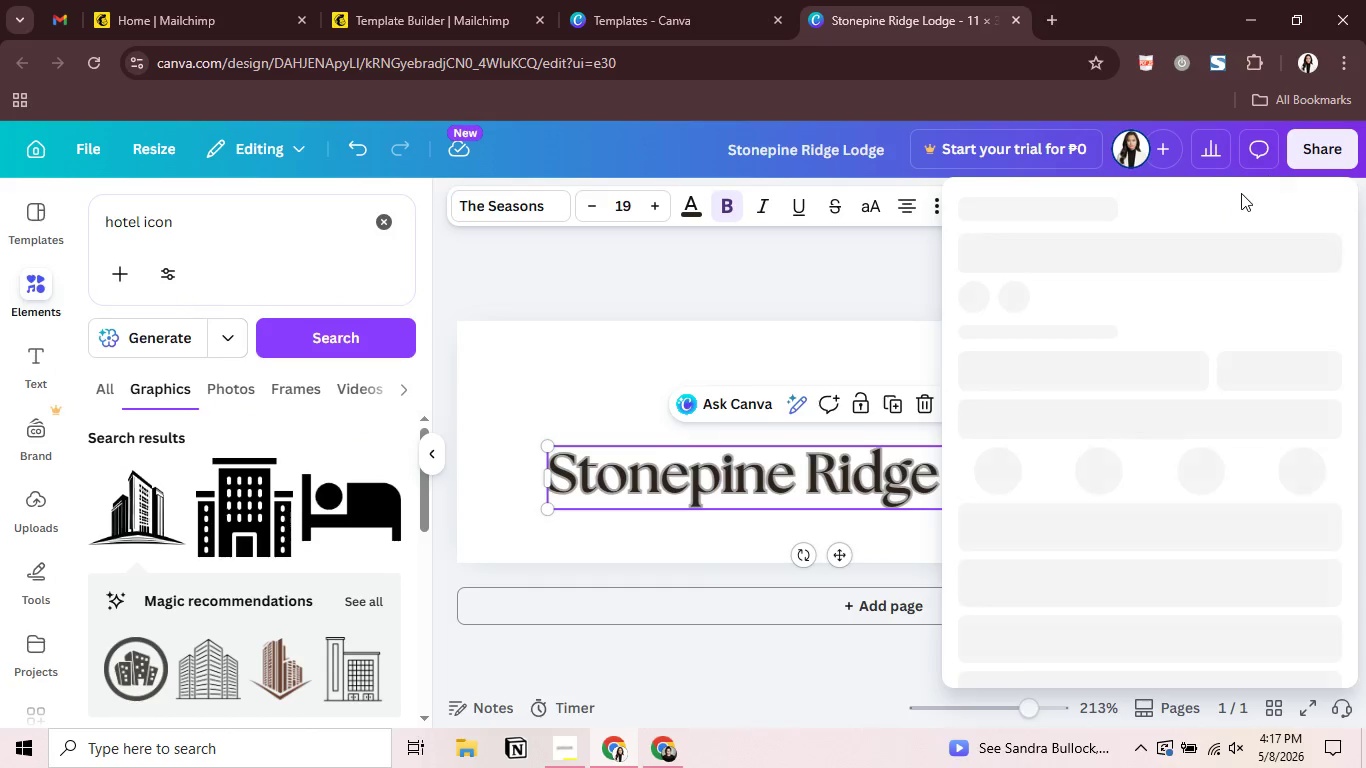 
mouse_move([1205, 214])
 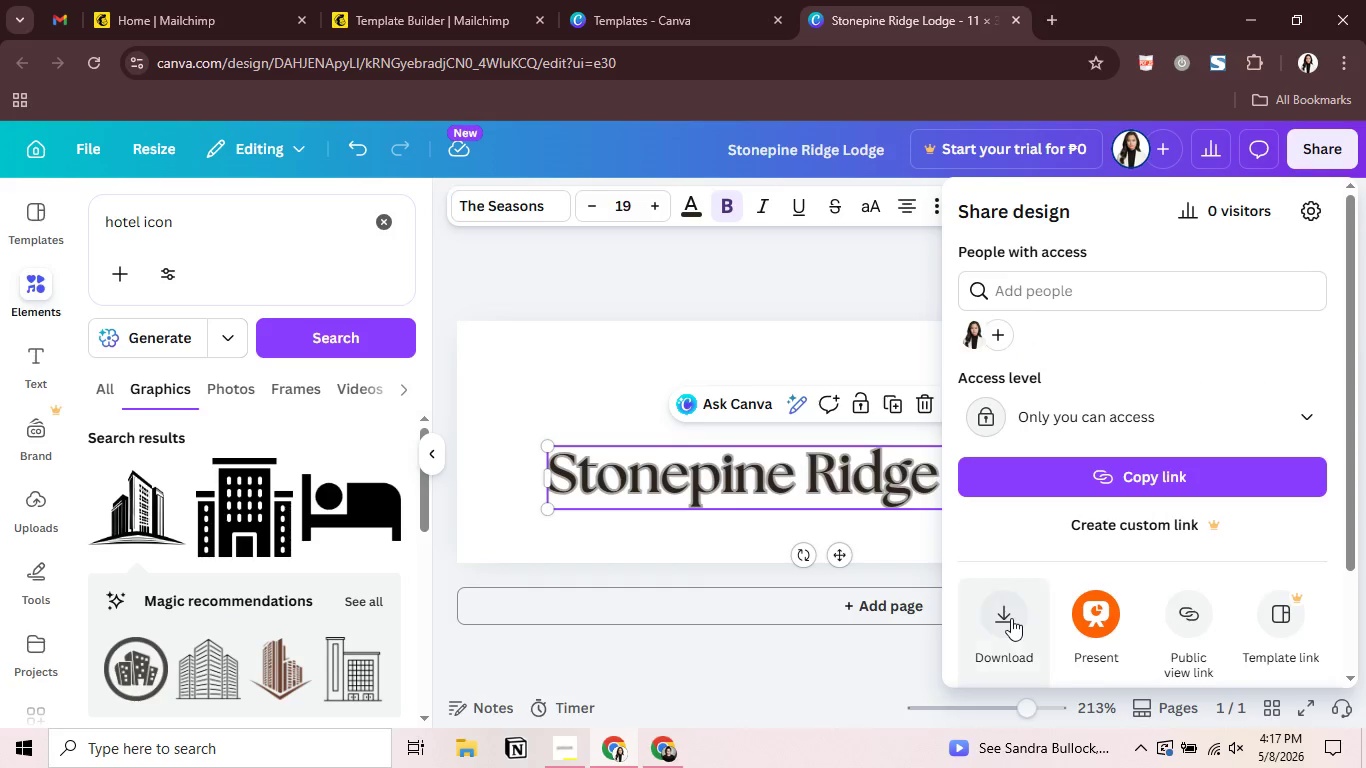 
left_click([1011, 619])
 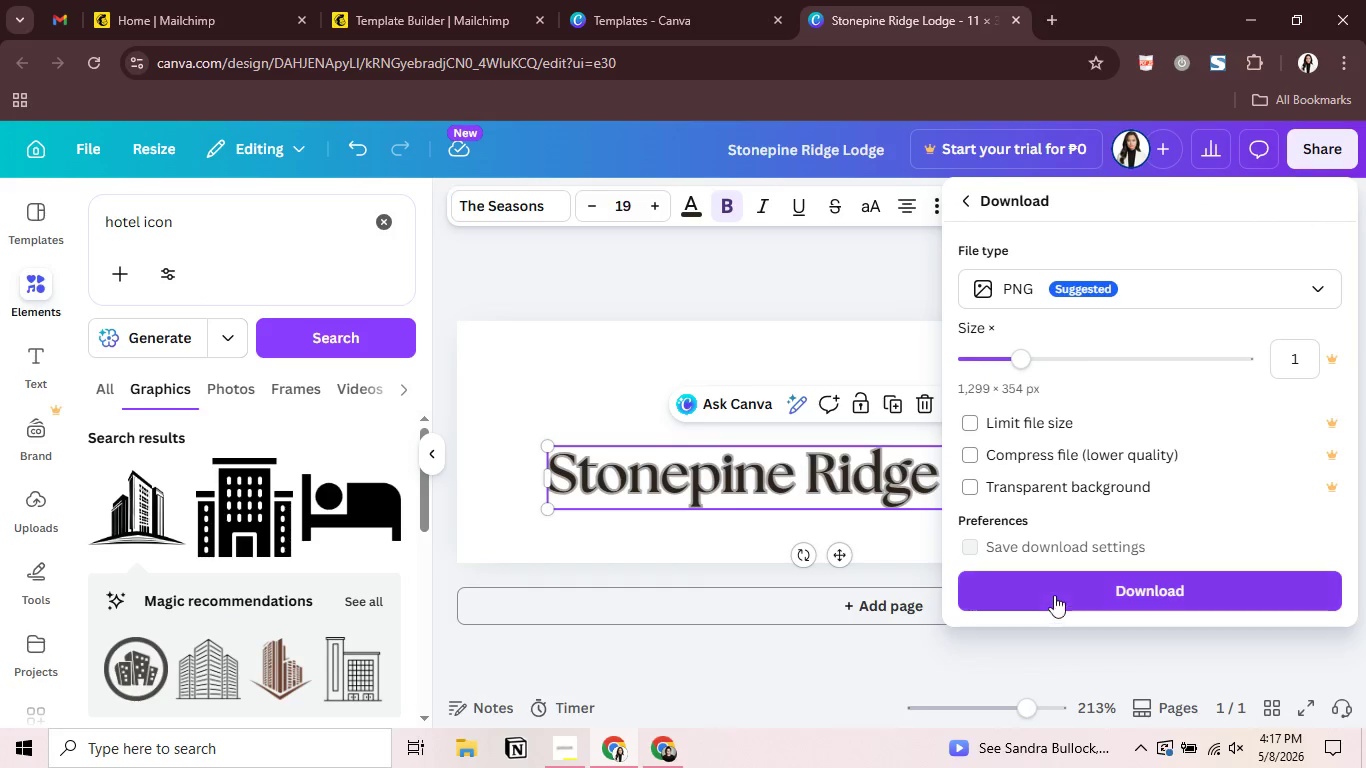 
left_click([1066, 580])
 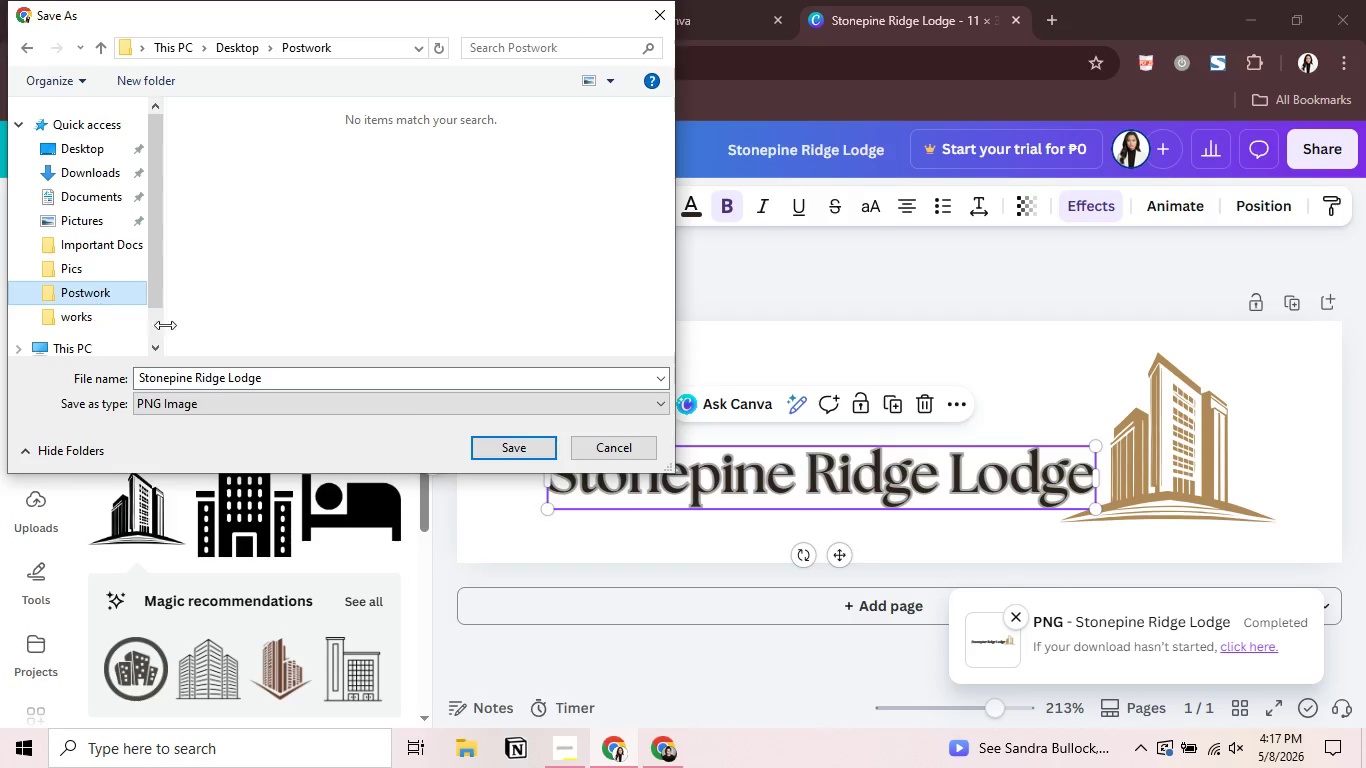 
wait(19.31)
 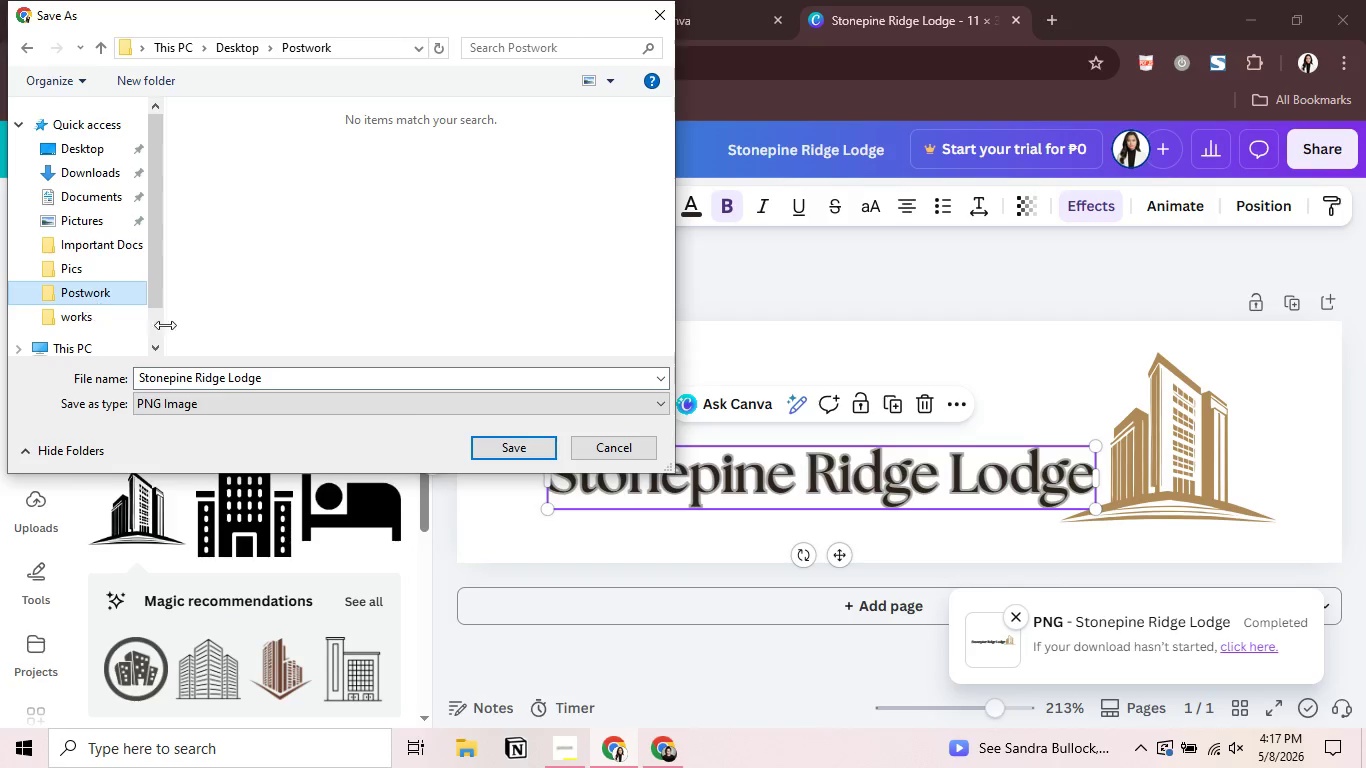 
left_click([1014, 26])
 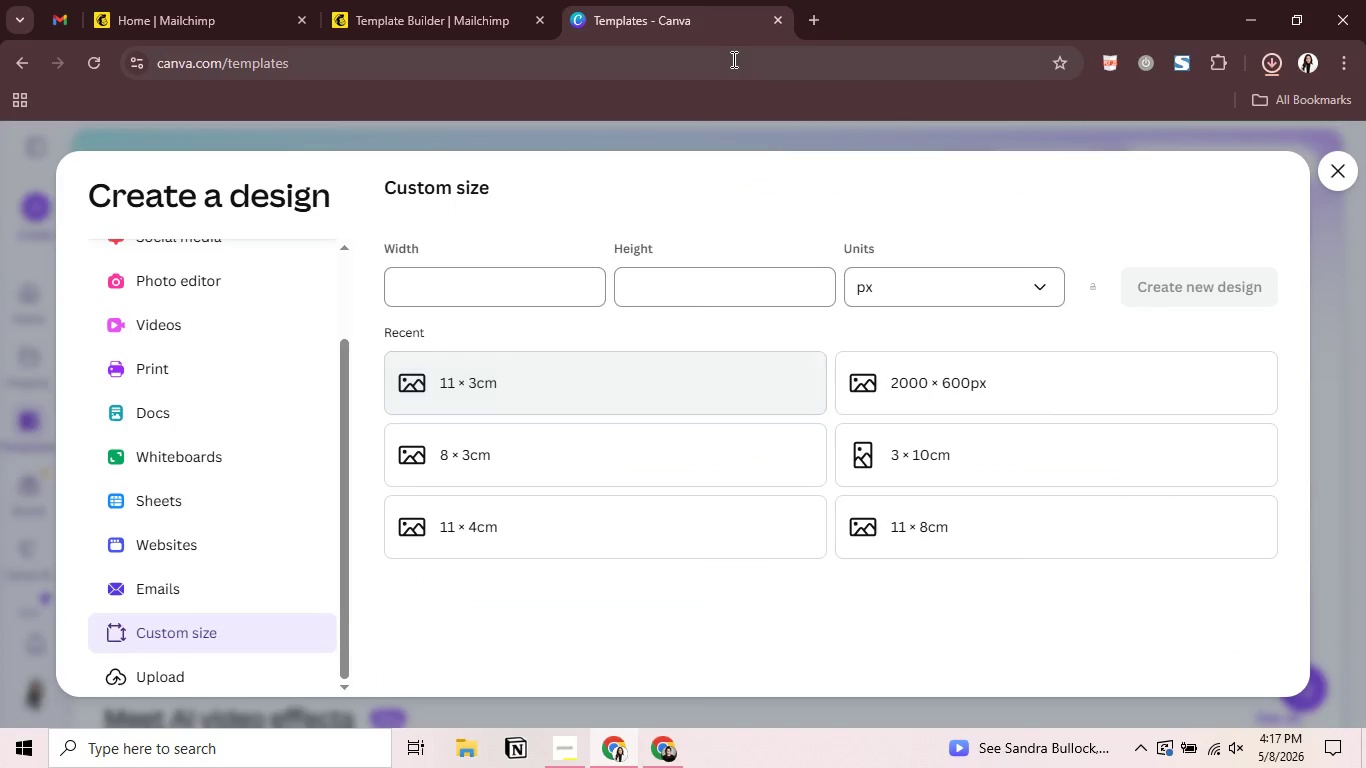 
left_click([732, 59])
 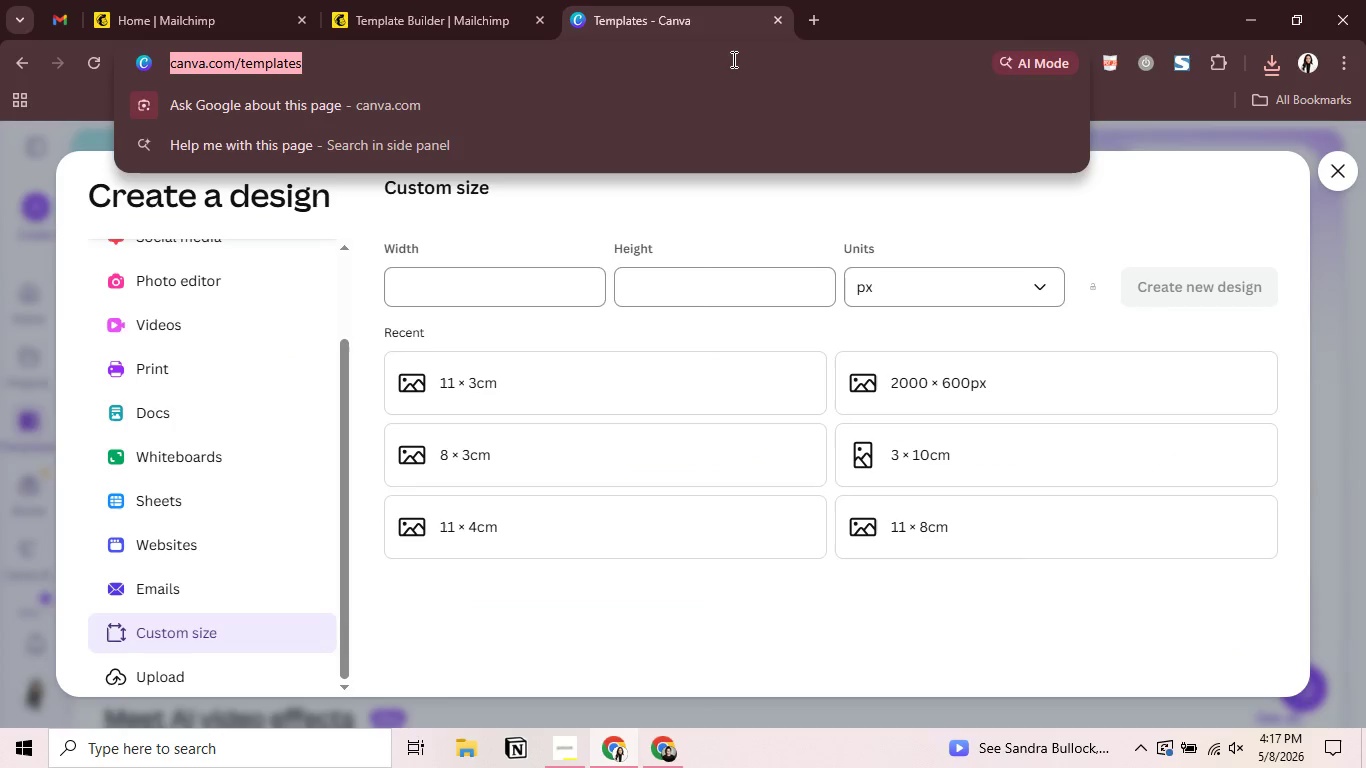 
type(bg)
 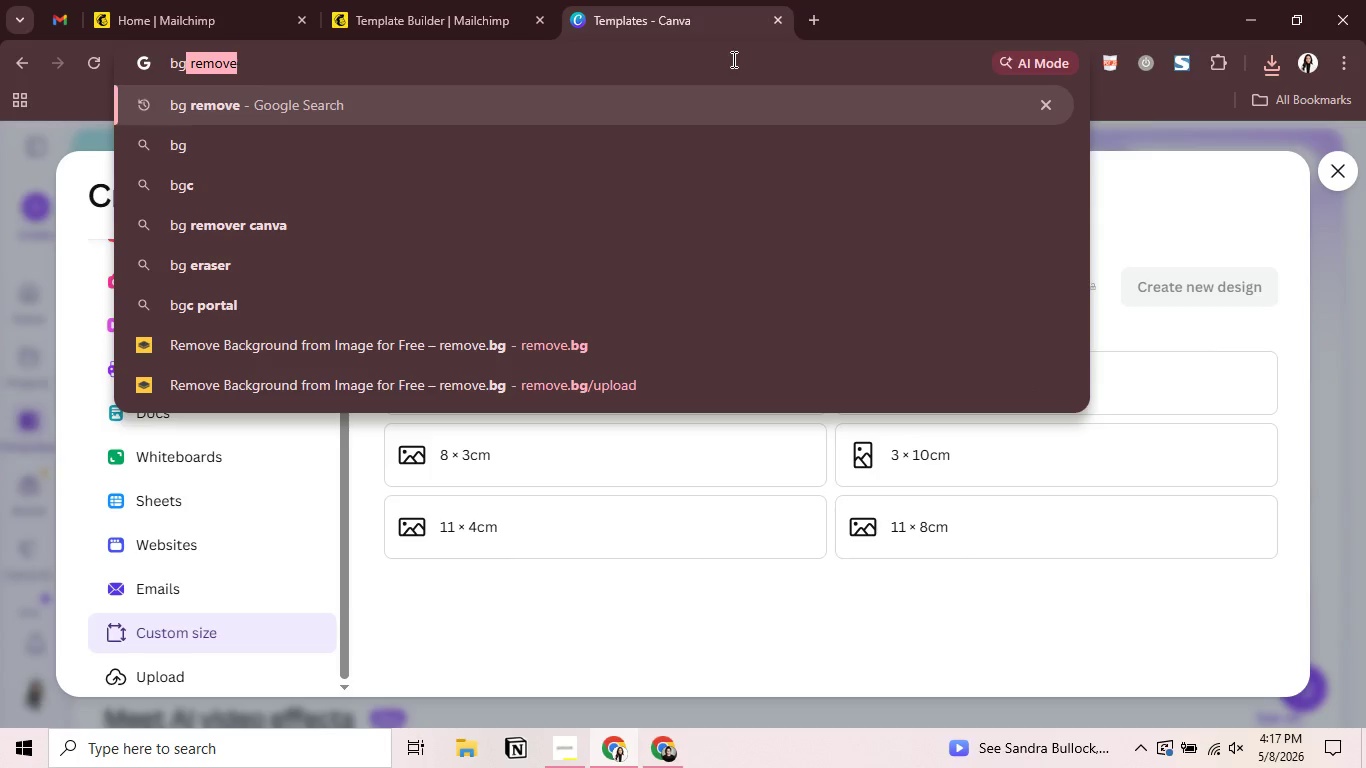 
key(Enter)
 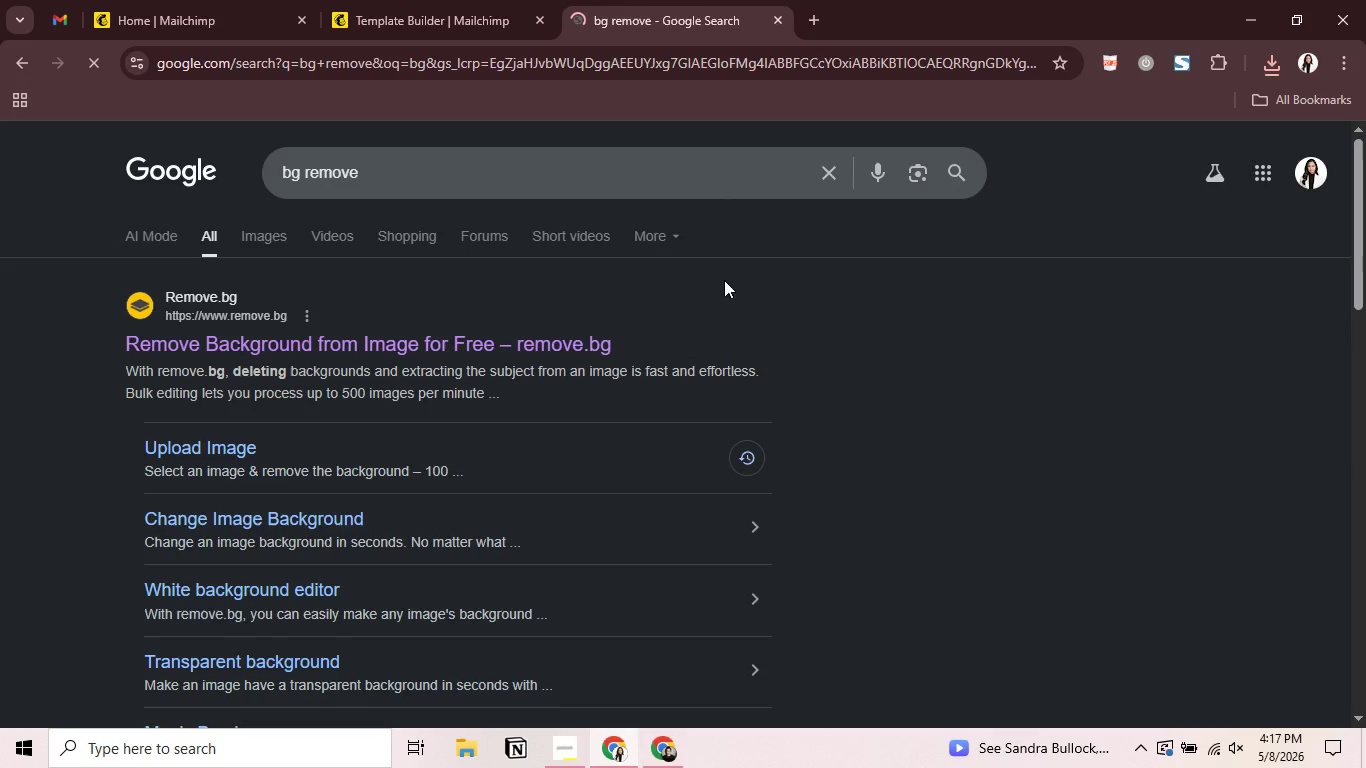 
left_click([517, 341])
 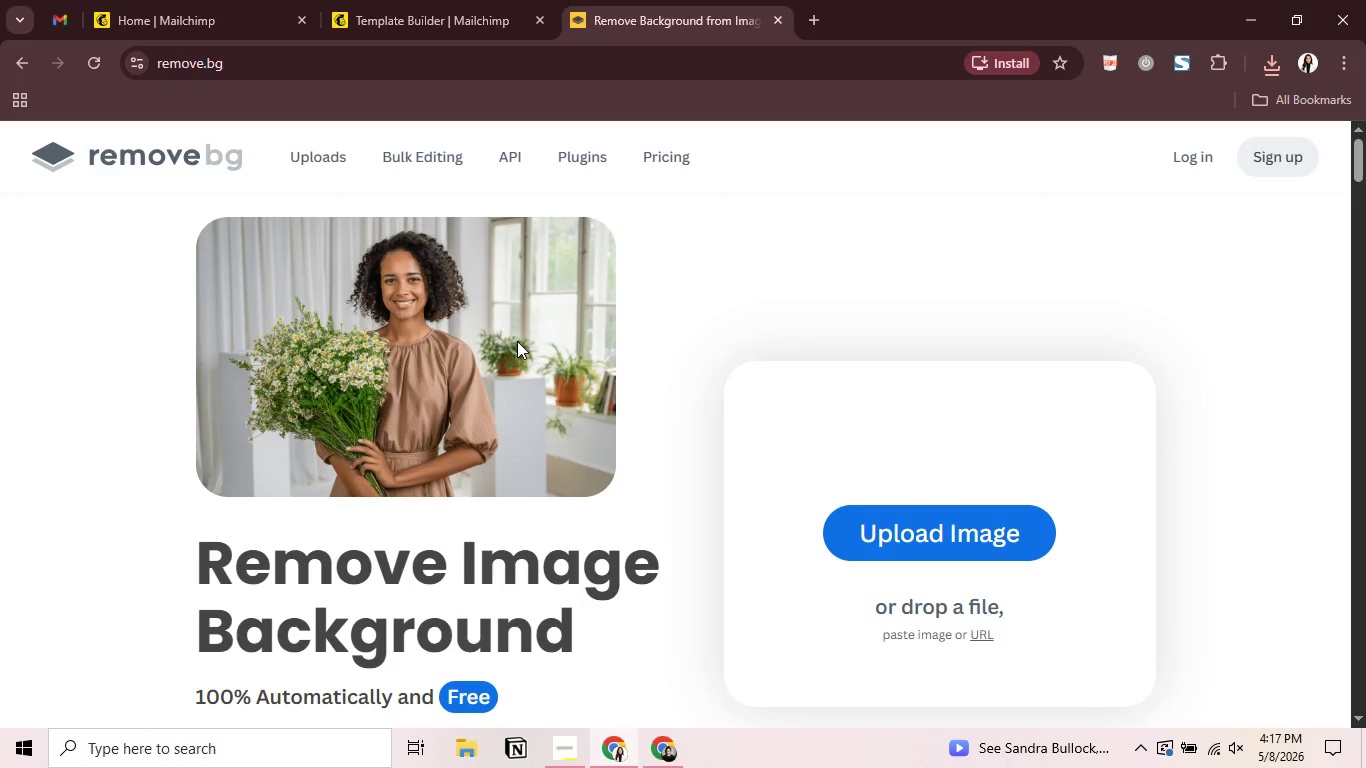 
wait(5.56)
 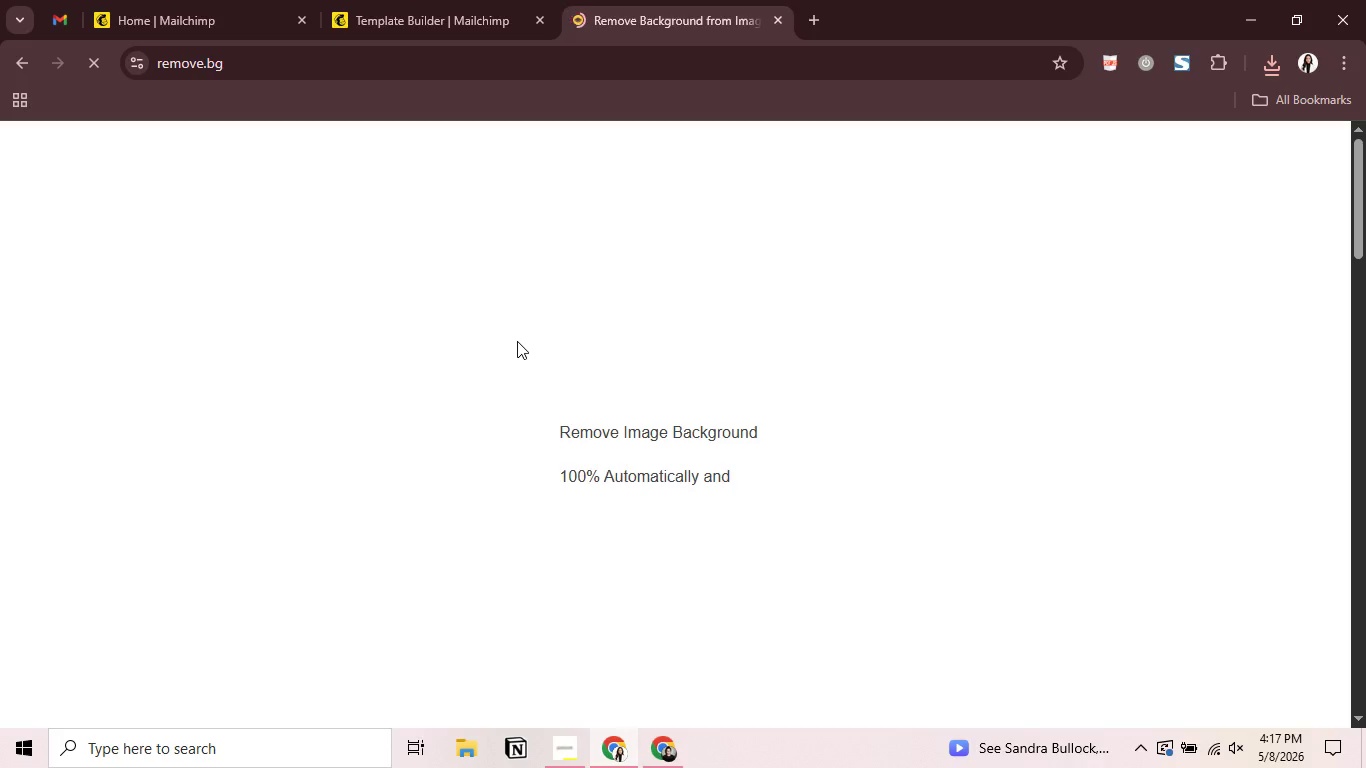 
left_click([928, 538])
 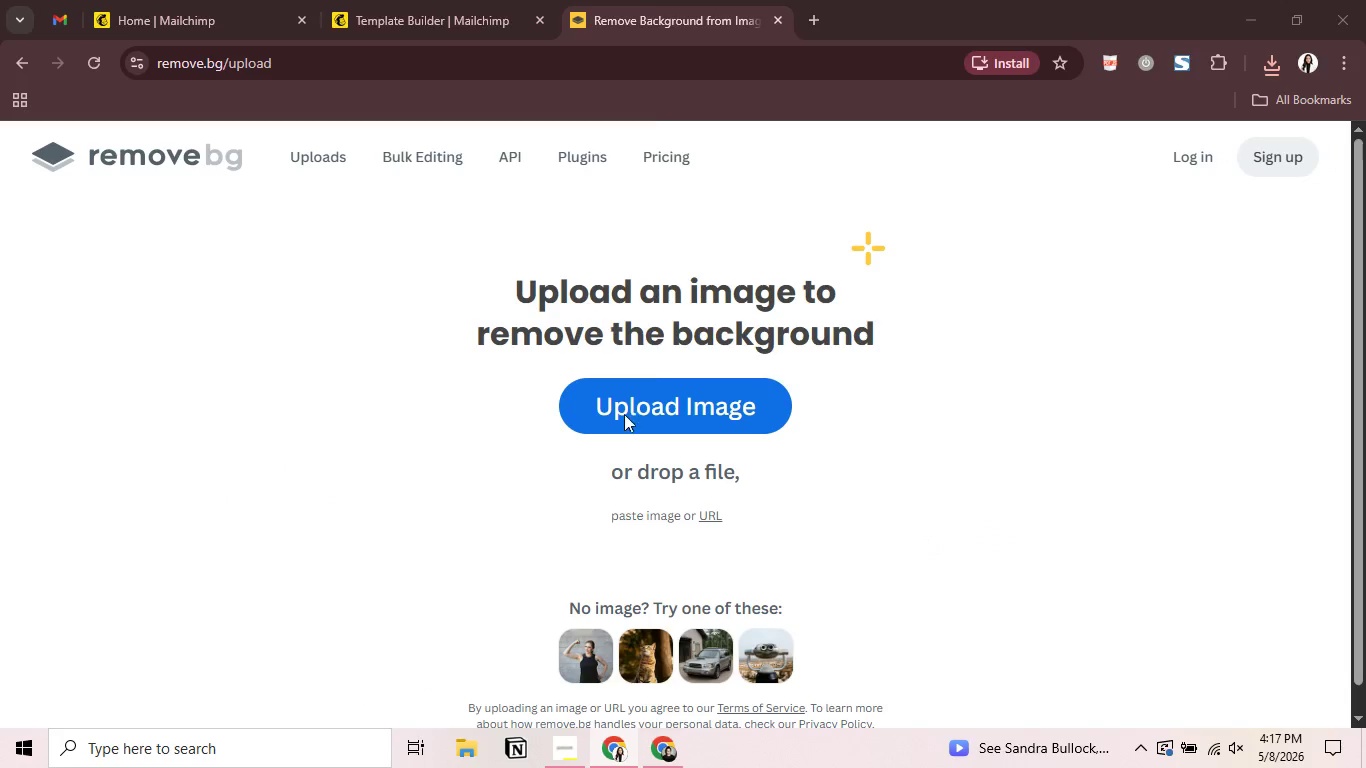 
left_click([623, 405])
 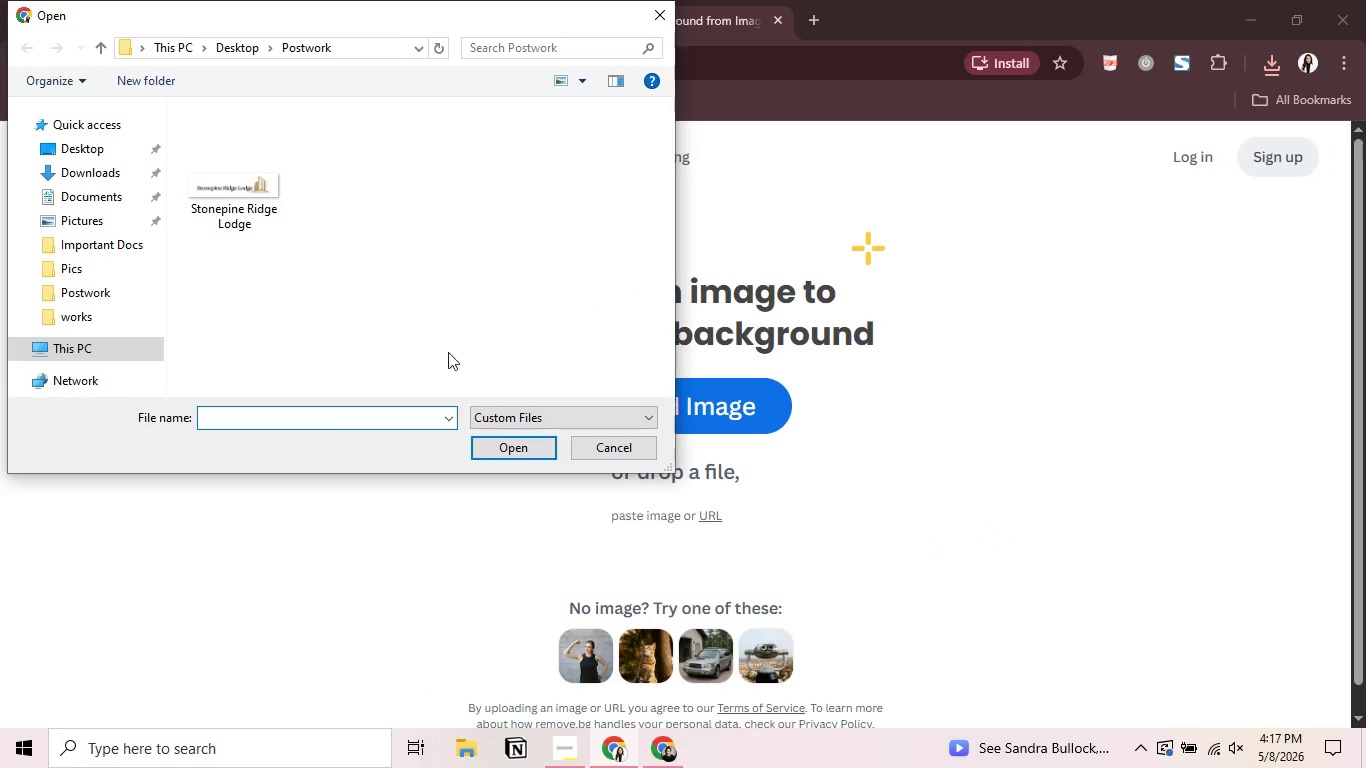 
left_click([260, 217])
 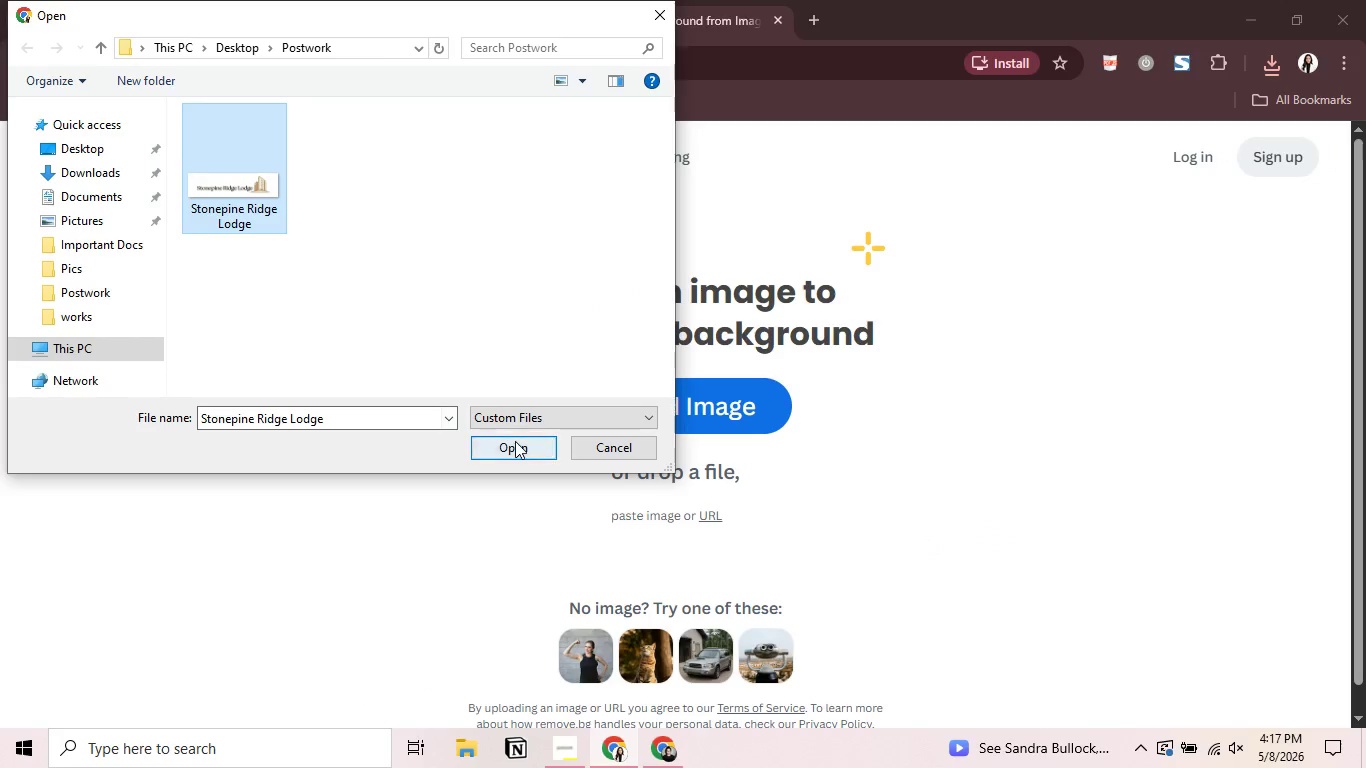 
left_click([515, 441])
 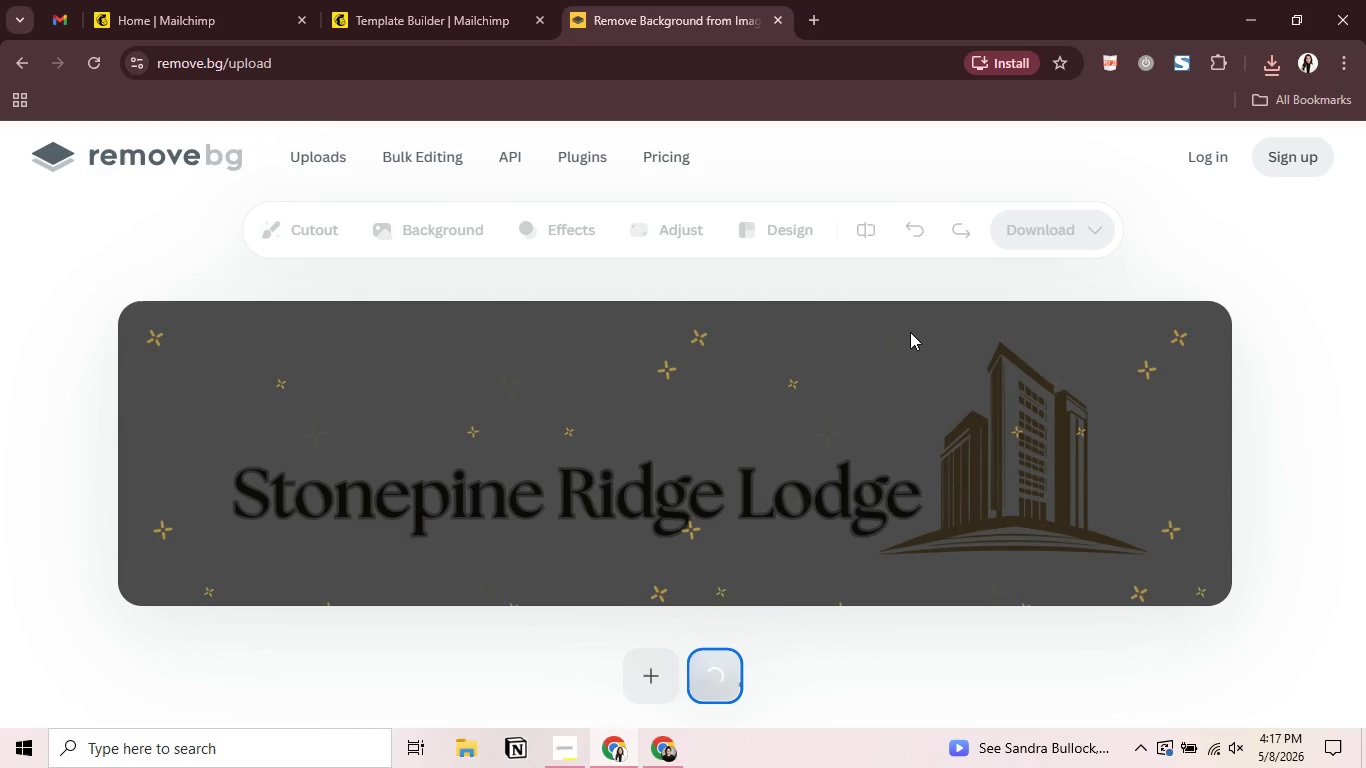 
wait(8.17)
 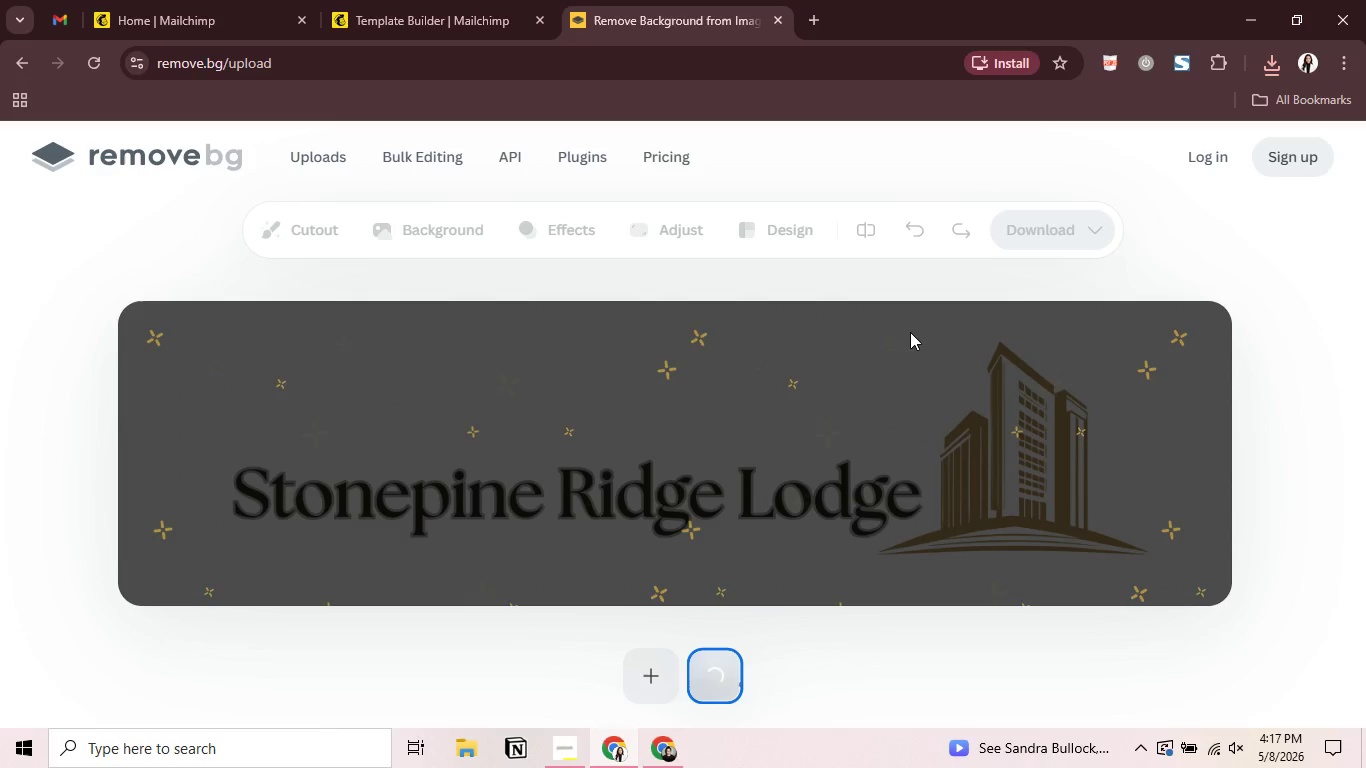 
left_click([1074, 222])
 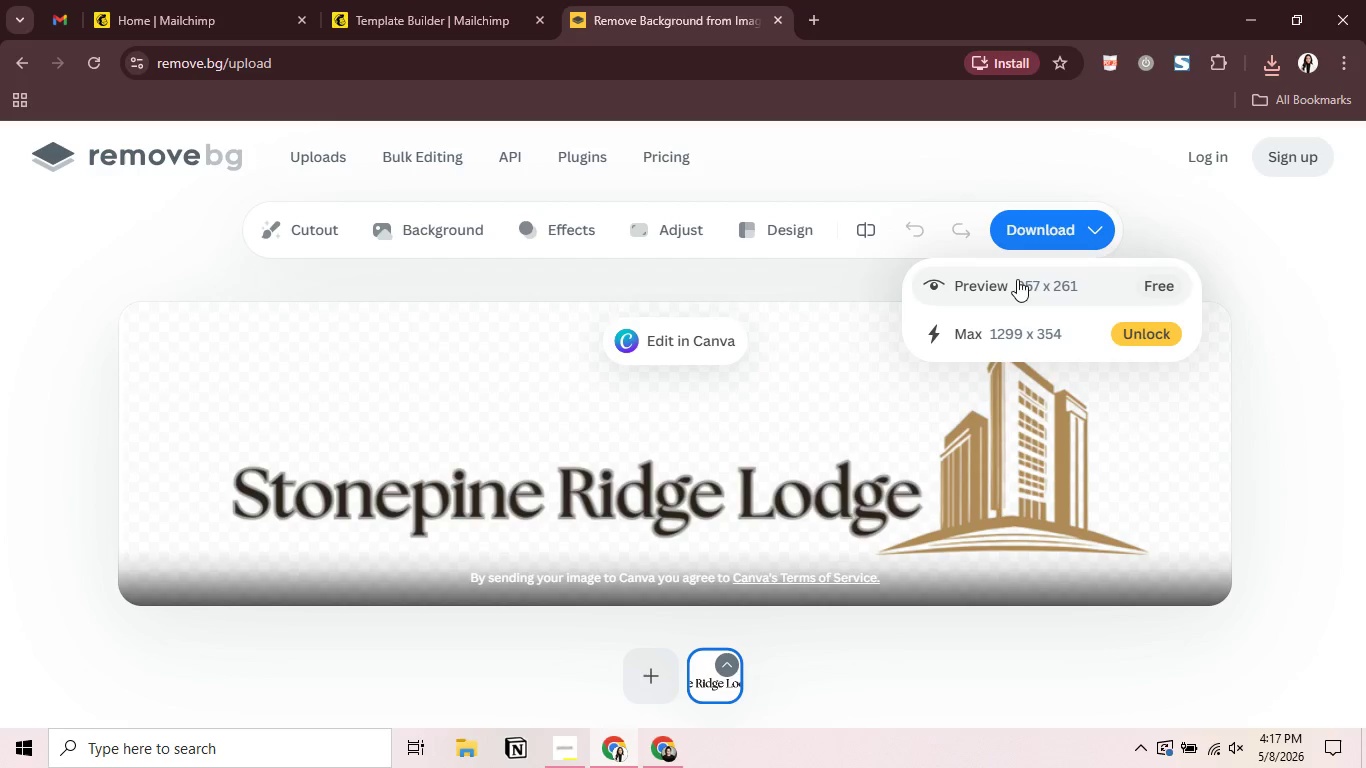 
left_click([1017, 279])
 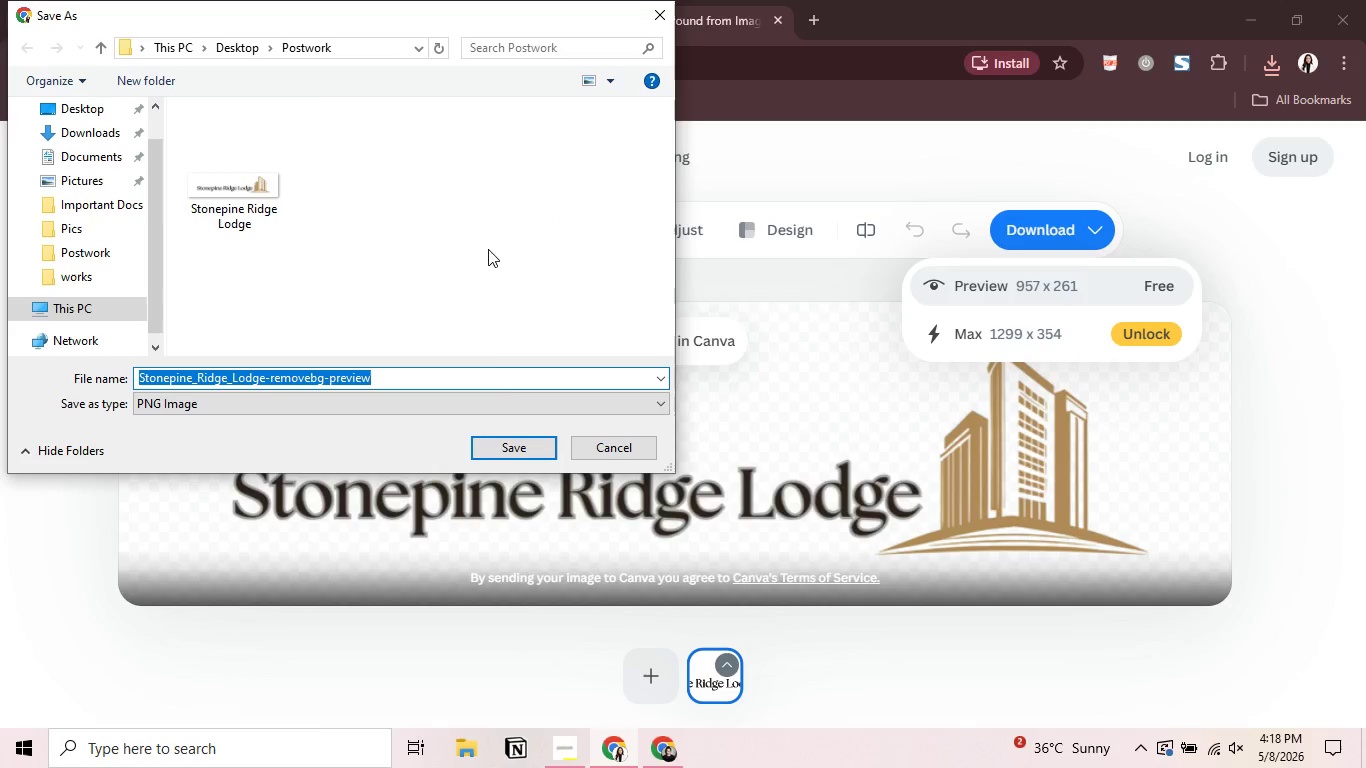 
left_click([502, 459])
 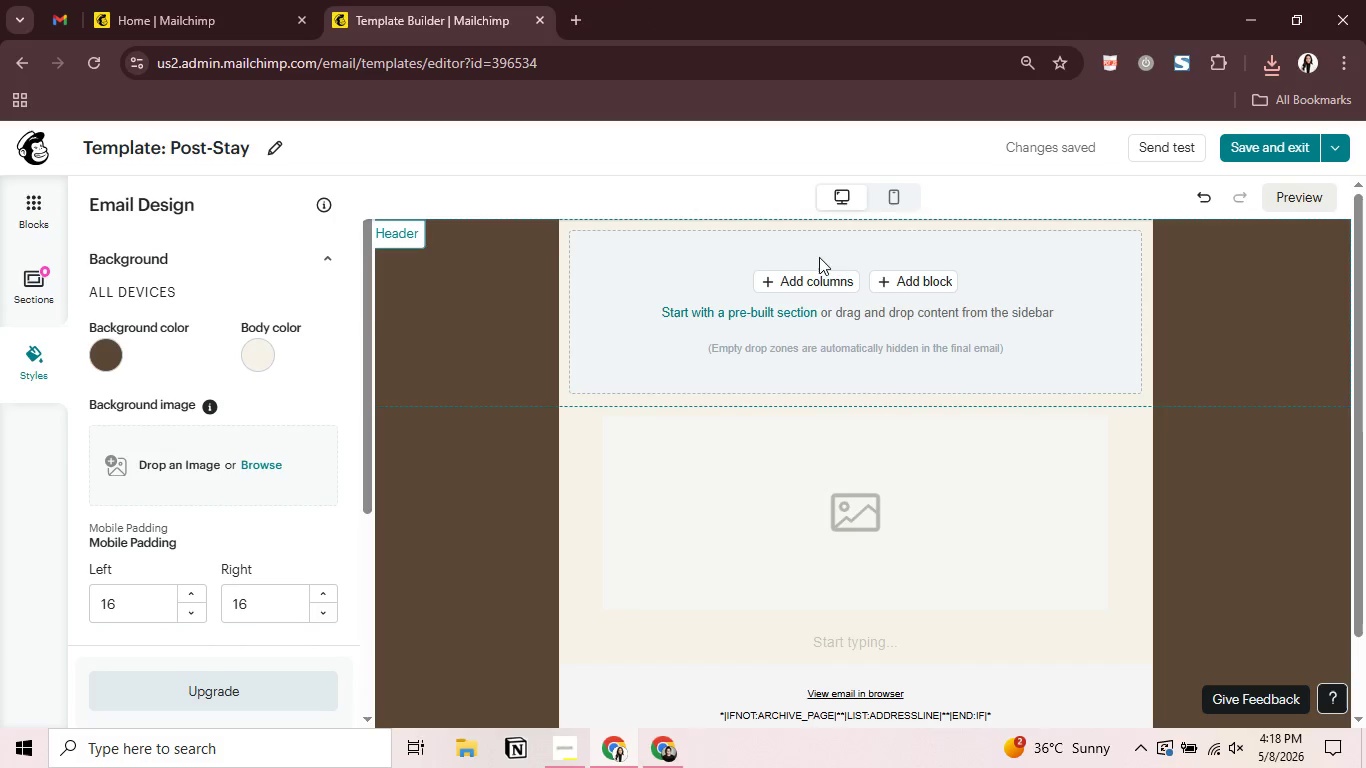 
left_click([897, 280])
 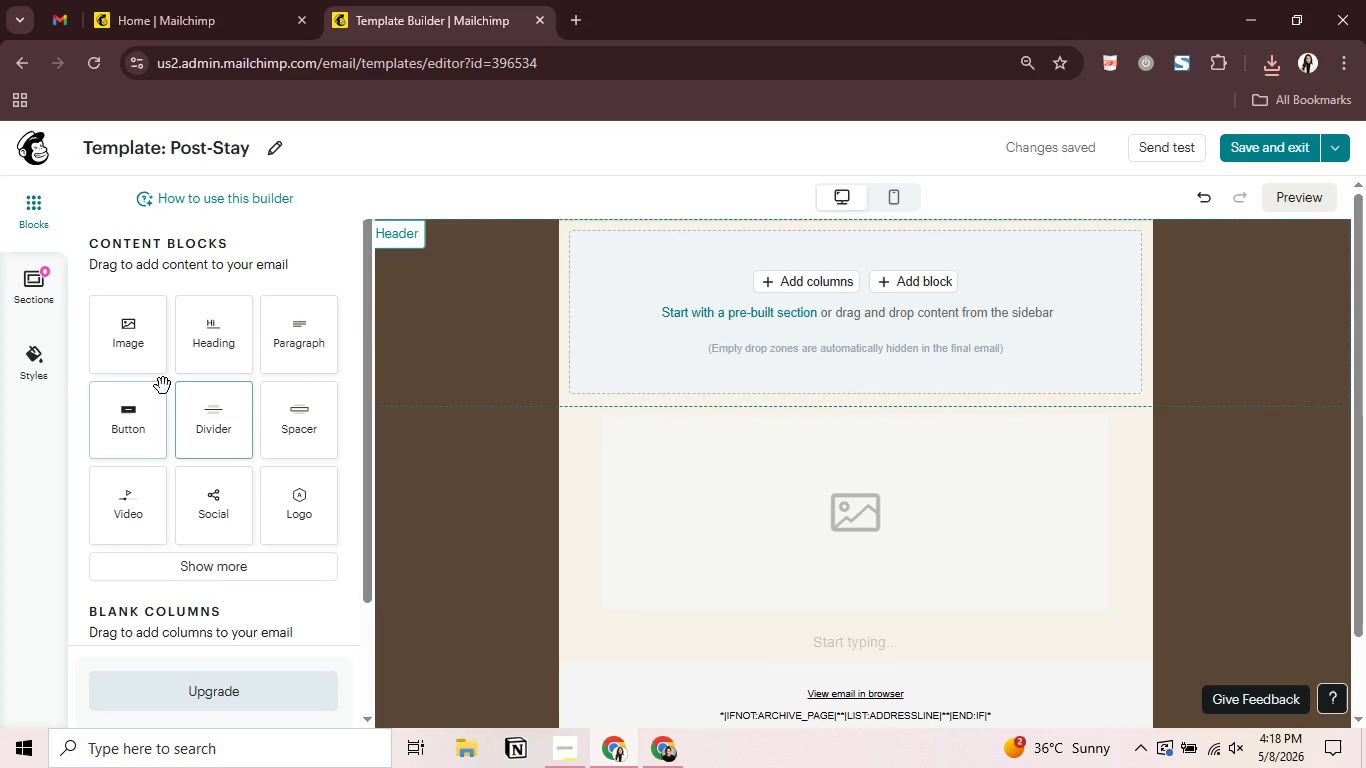 
wait(5.59)
 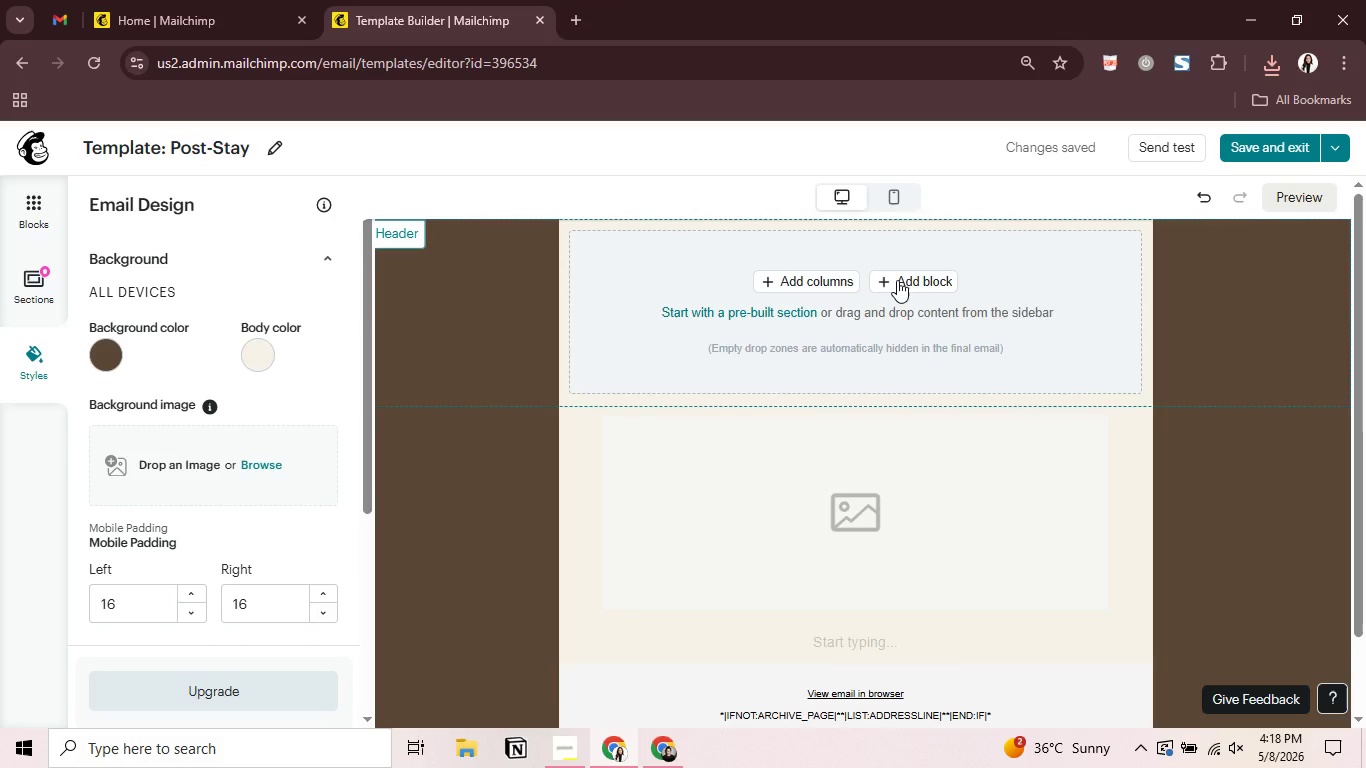 
left_click([123, 328])
 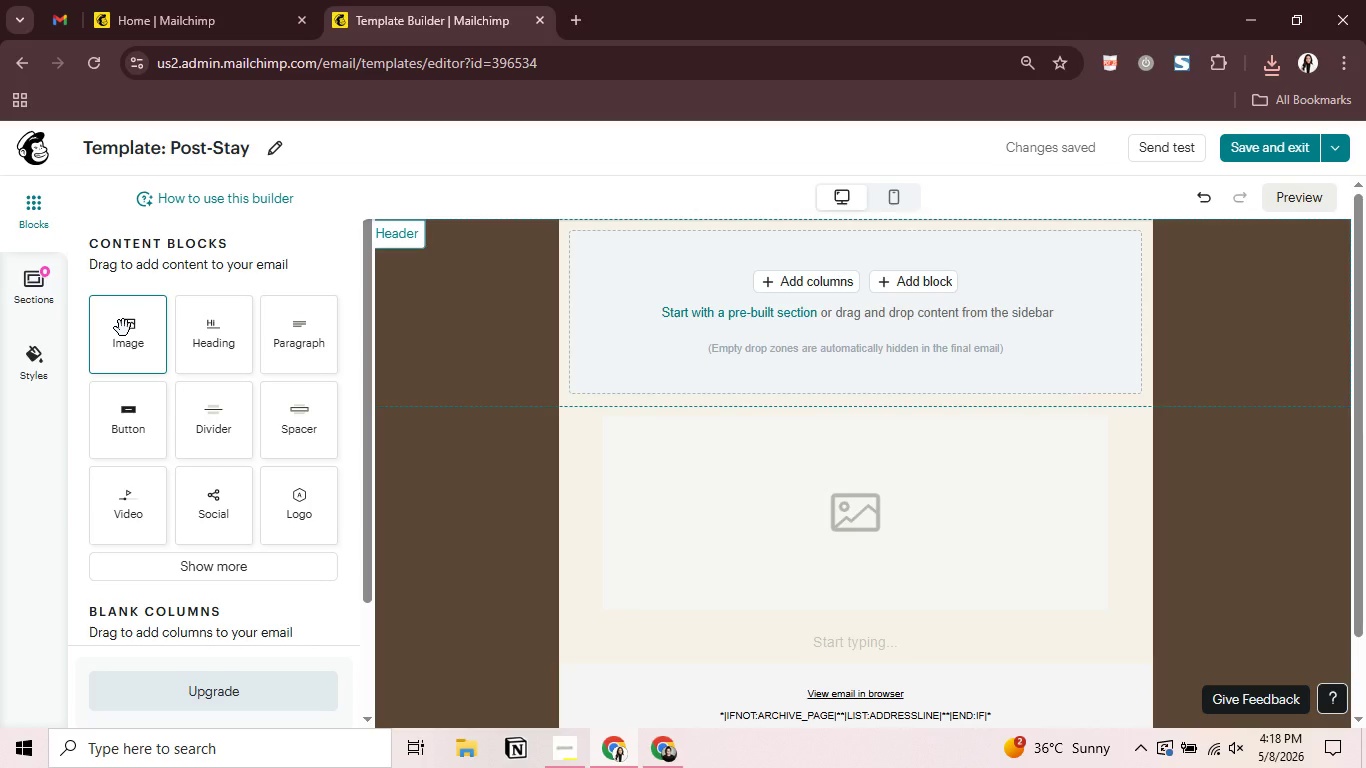 
wait(10.19)
 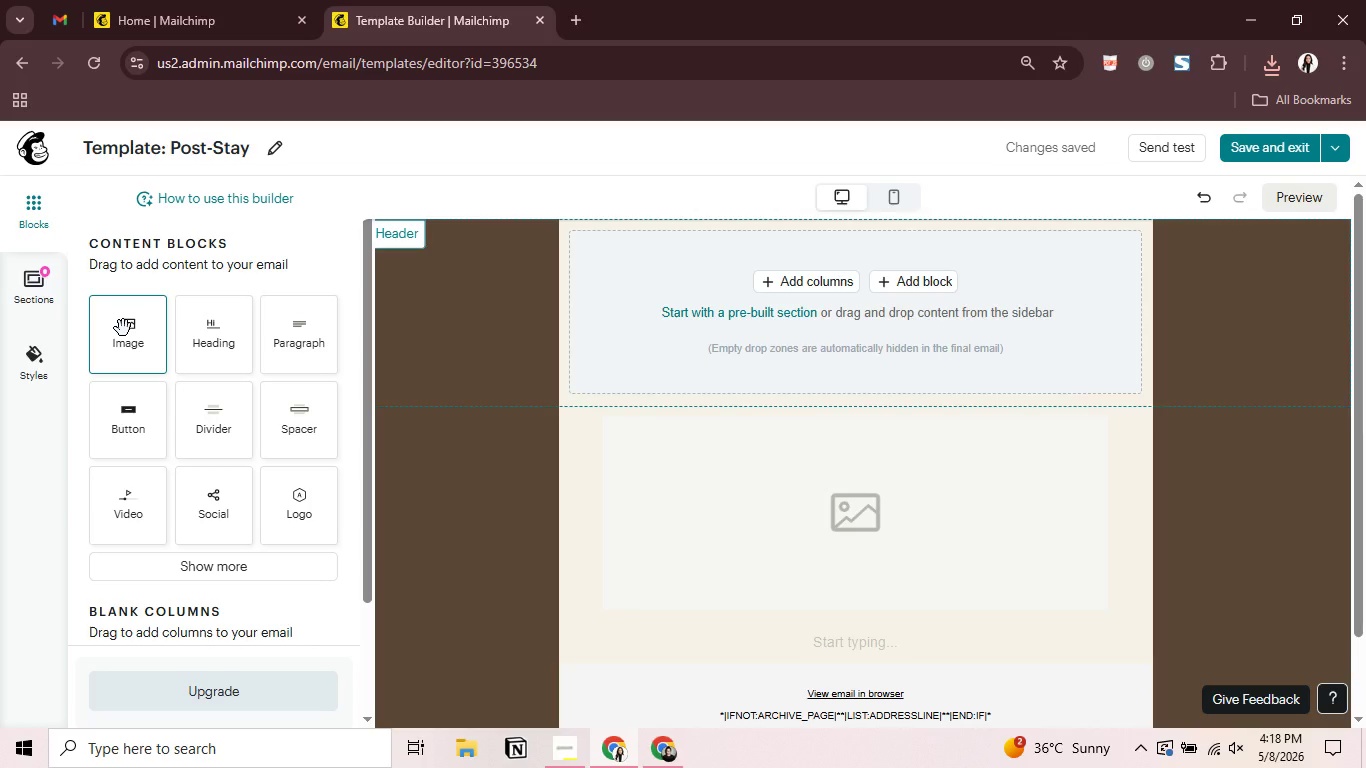 
left_click([637, 384])
 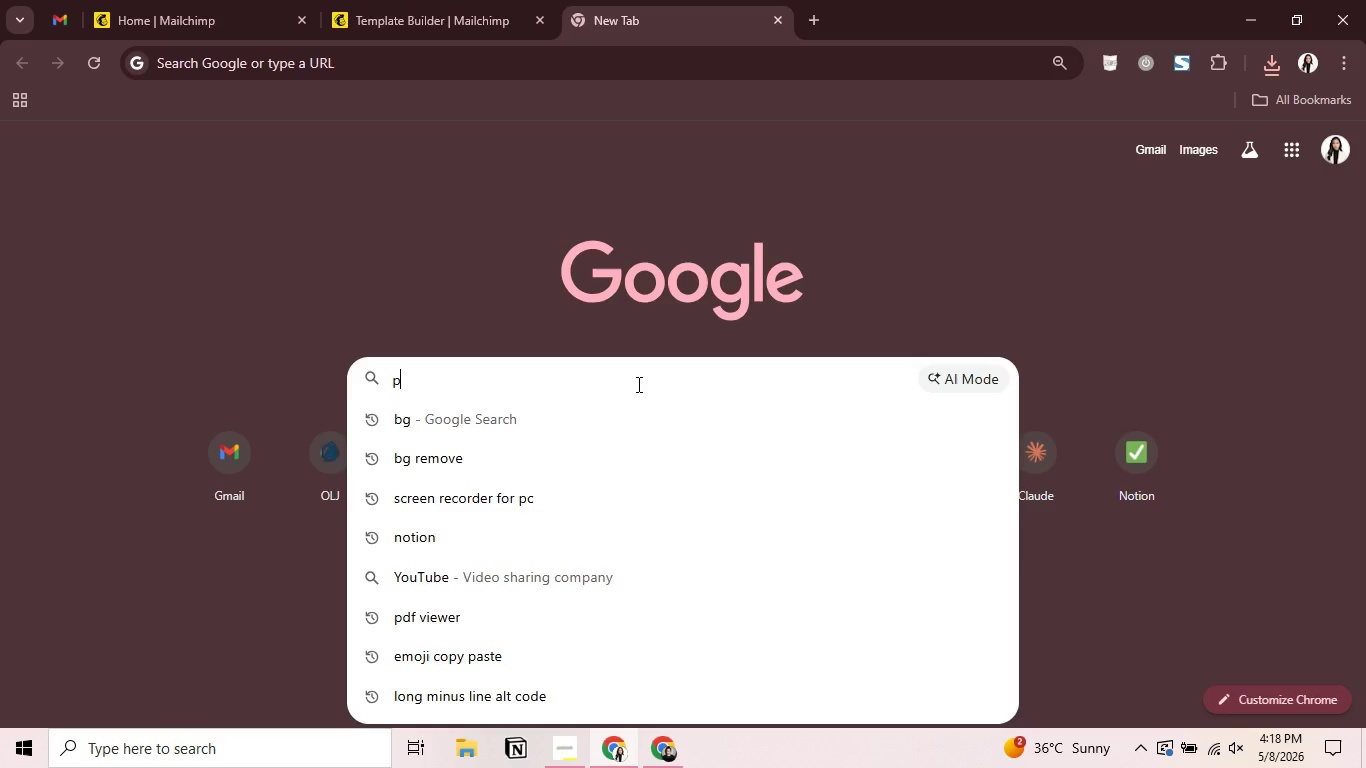 
key(P)
 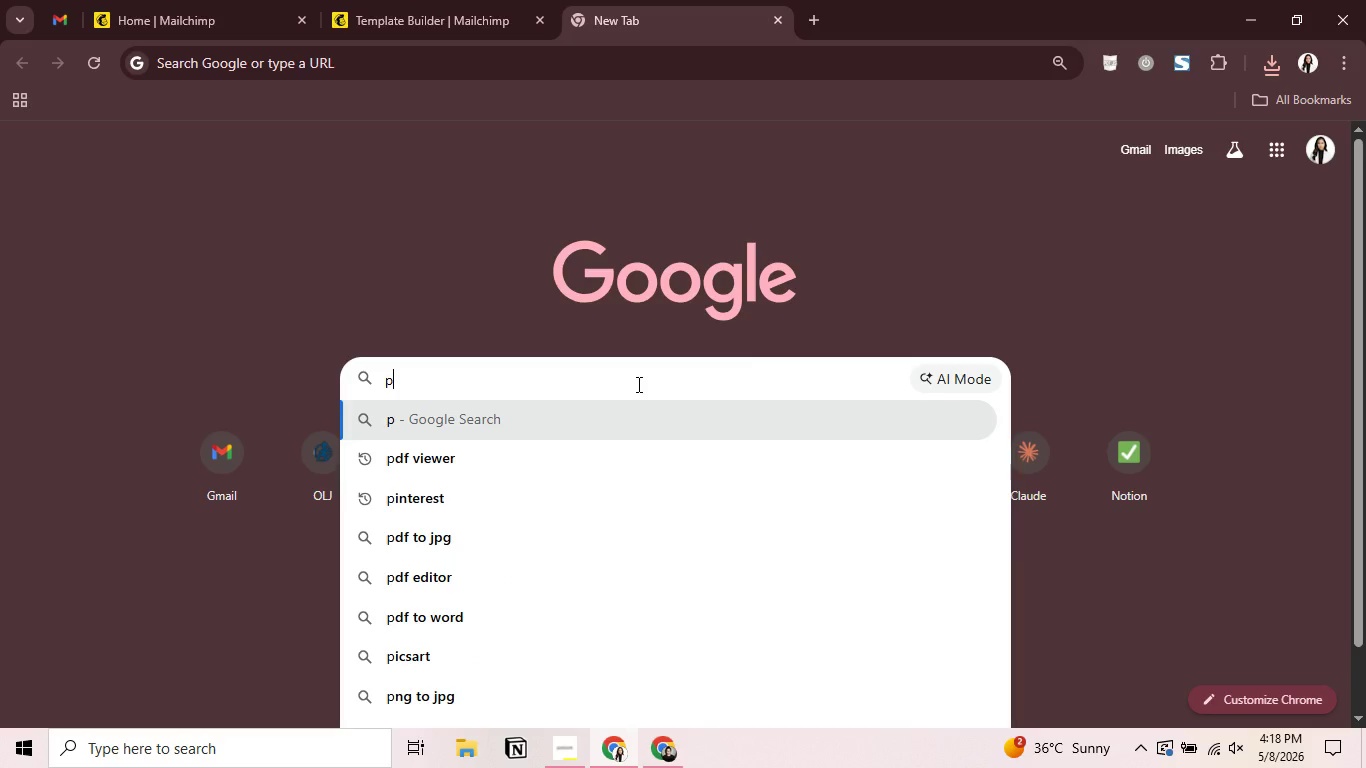 
key(Backspace)
 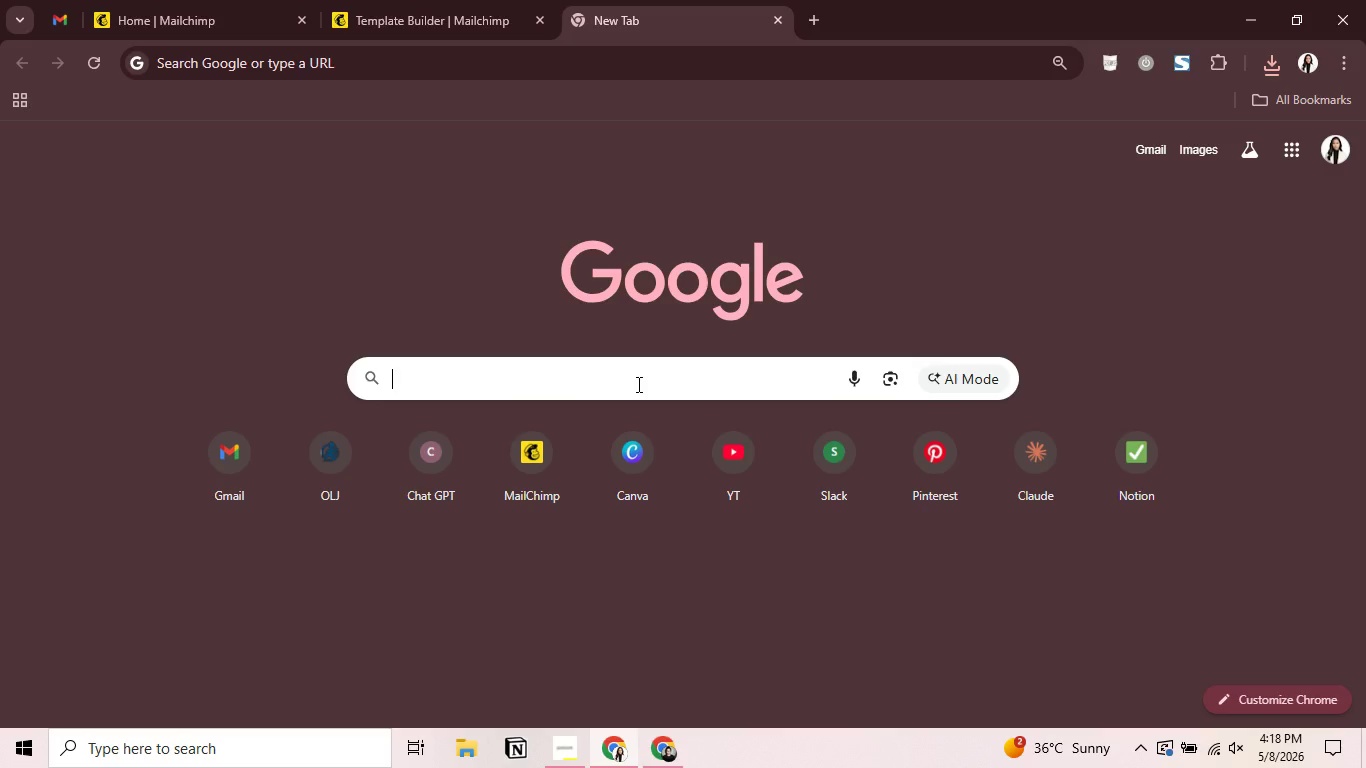 
key(Backspace)
 